 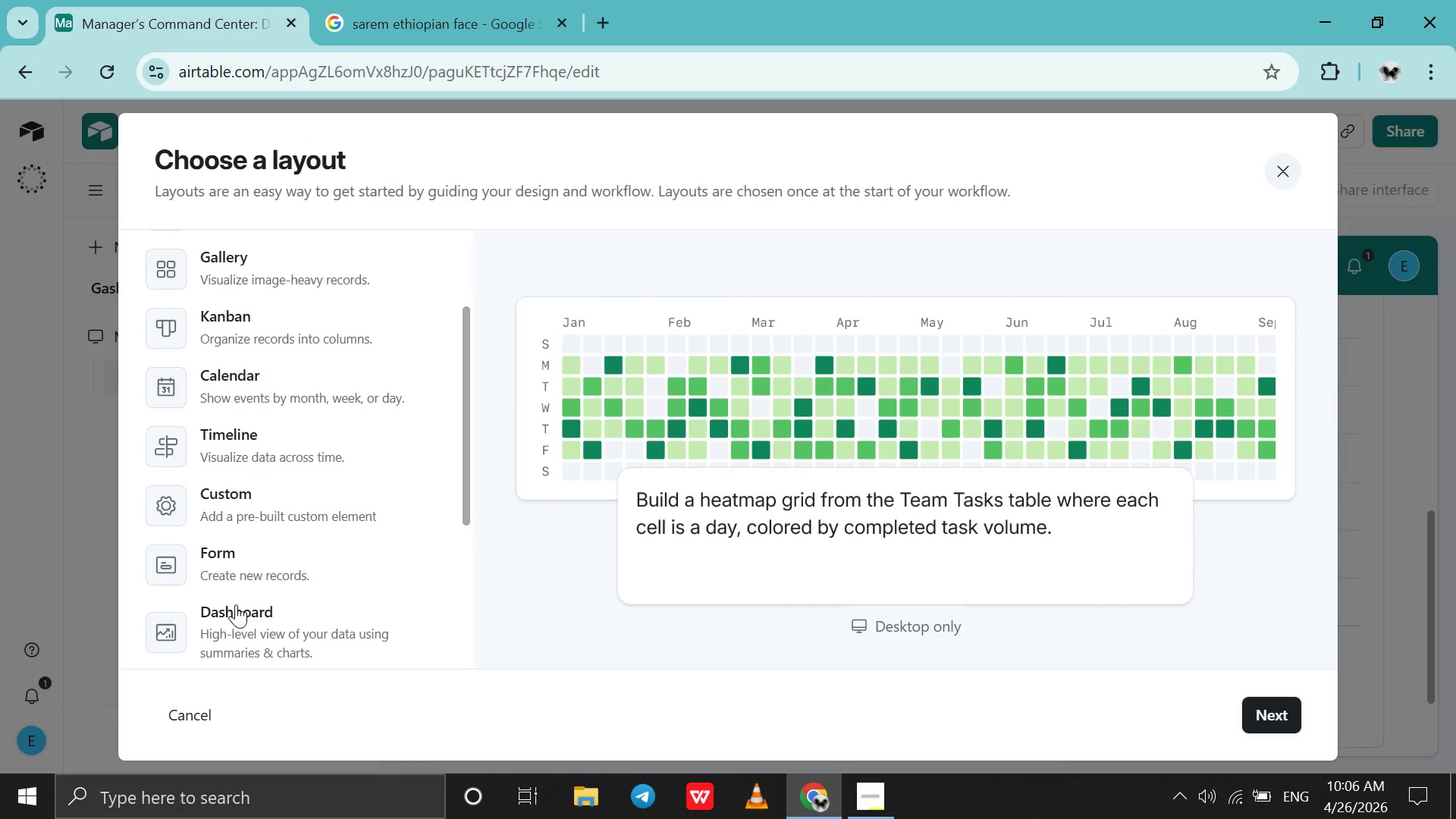 
left_click([236, 604])
 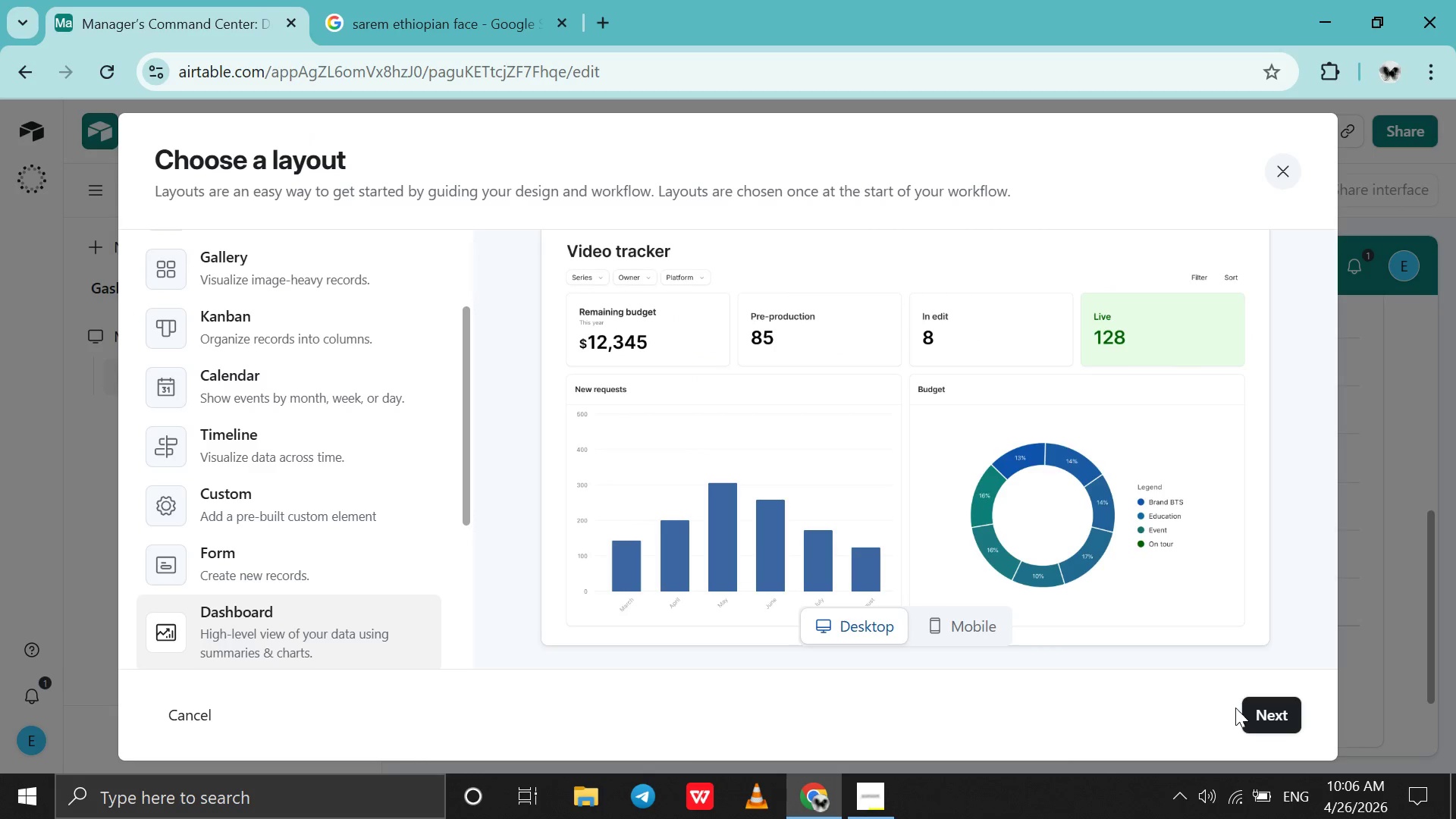 
left_click([1247, 699])
 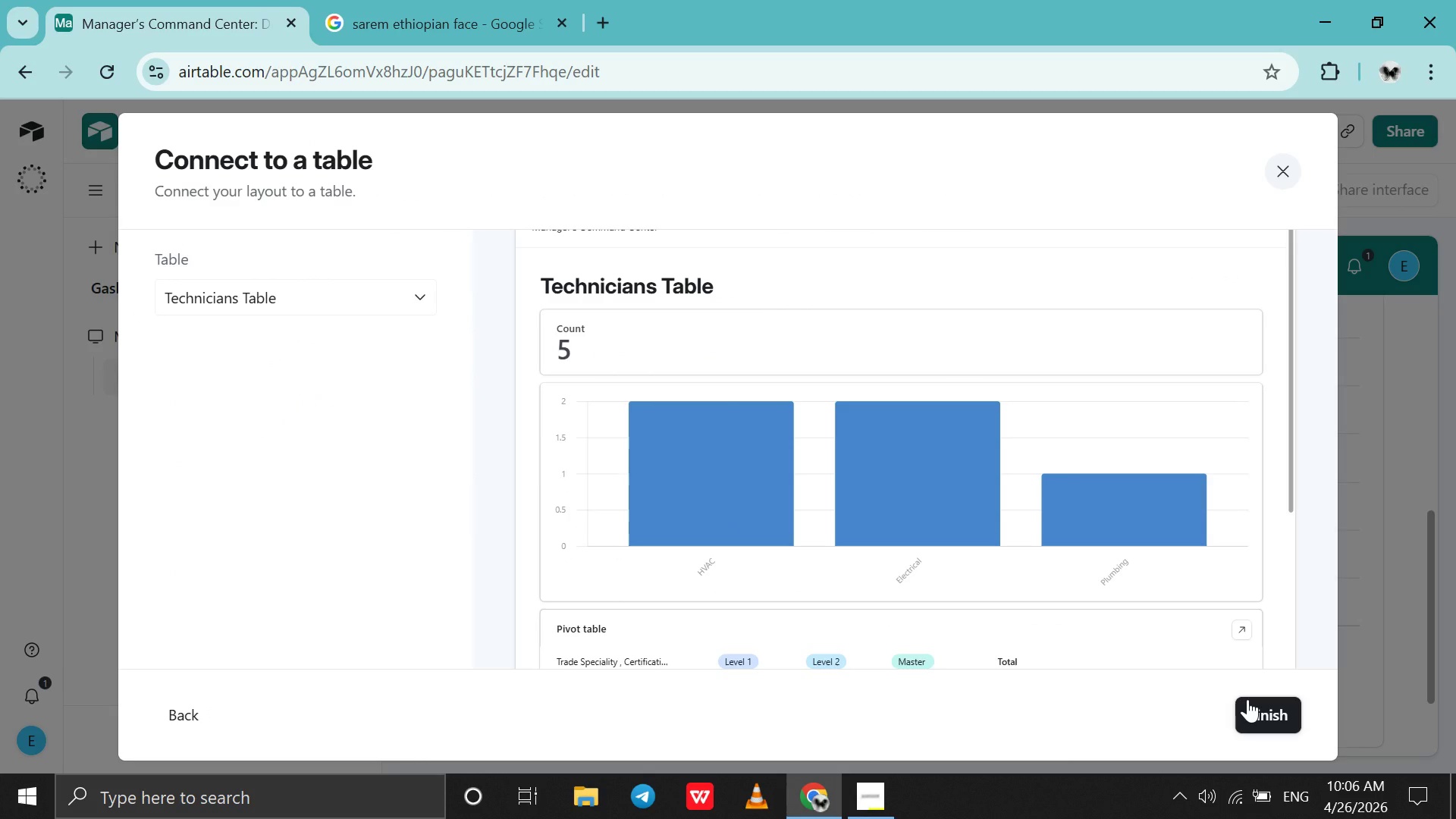 
wait(8.61)
 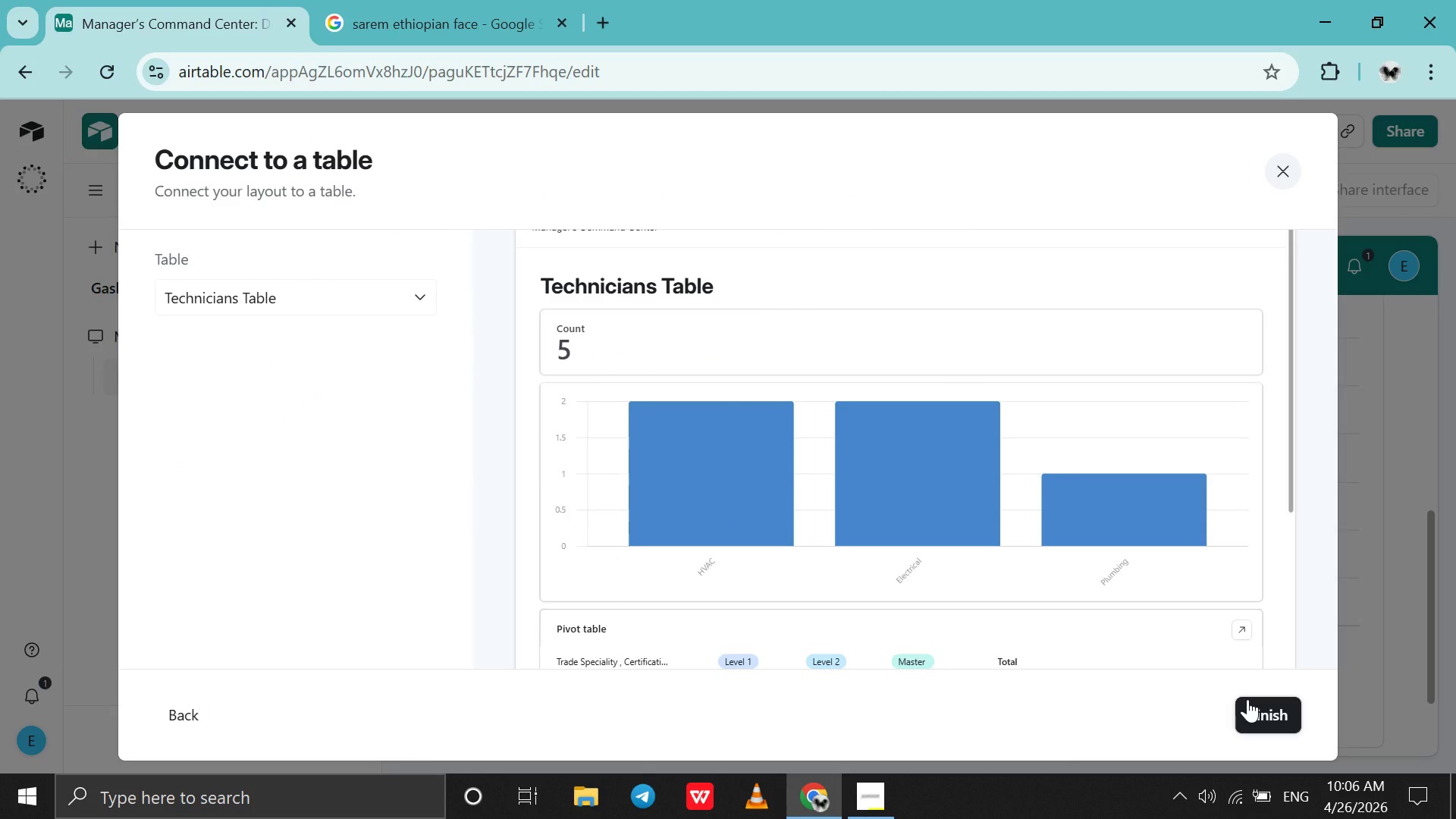 
scroll: coordinate [1050, 562], scroll_direction: down, amount: 21.0
 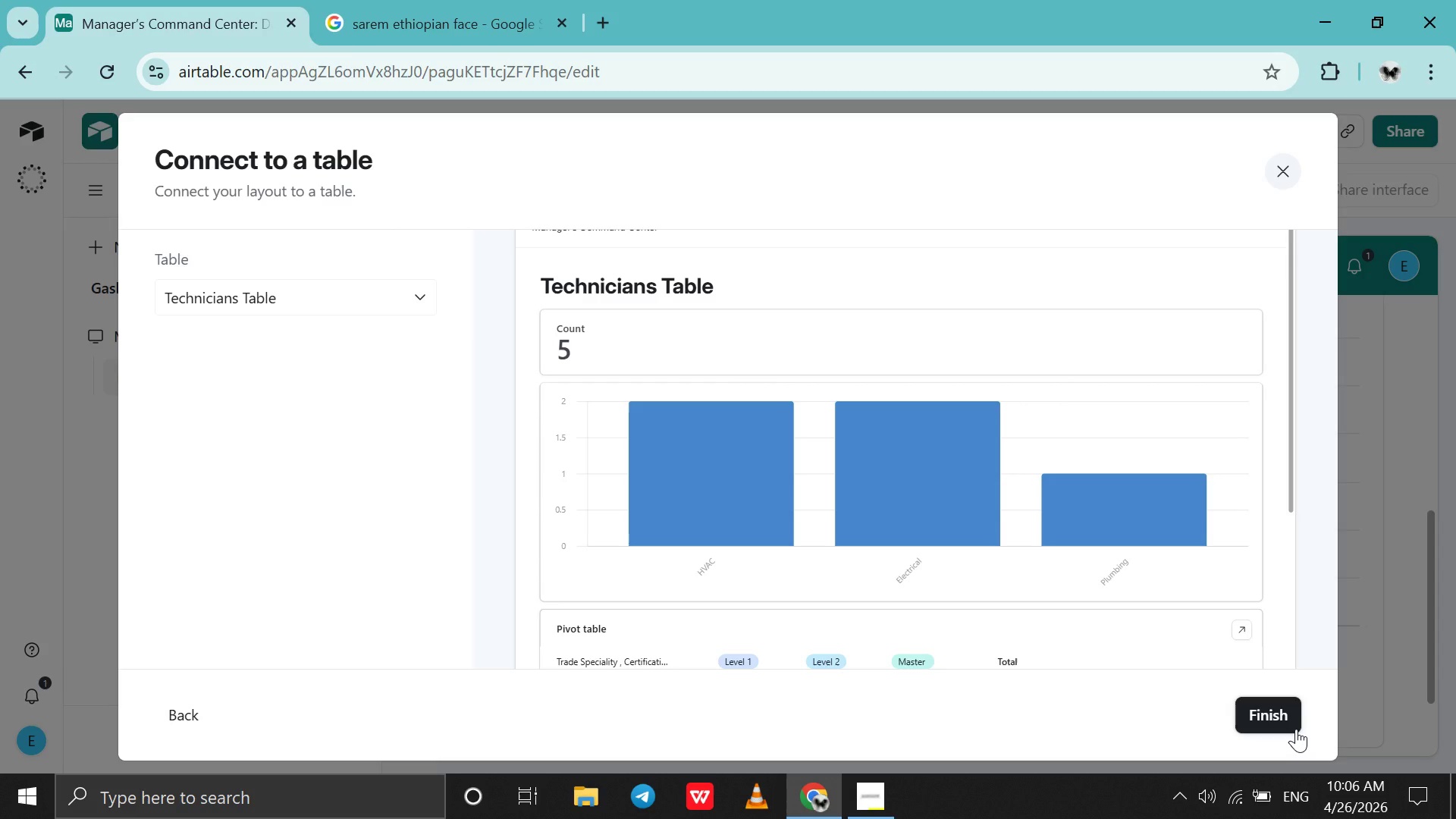 
left_click([1296, 729])
 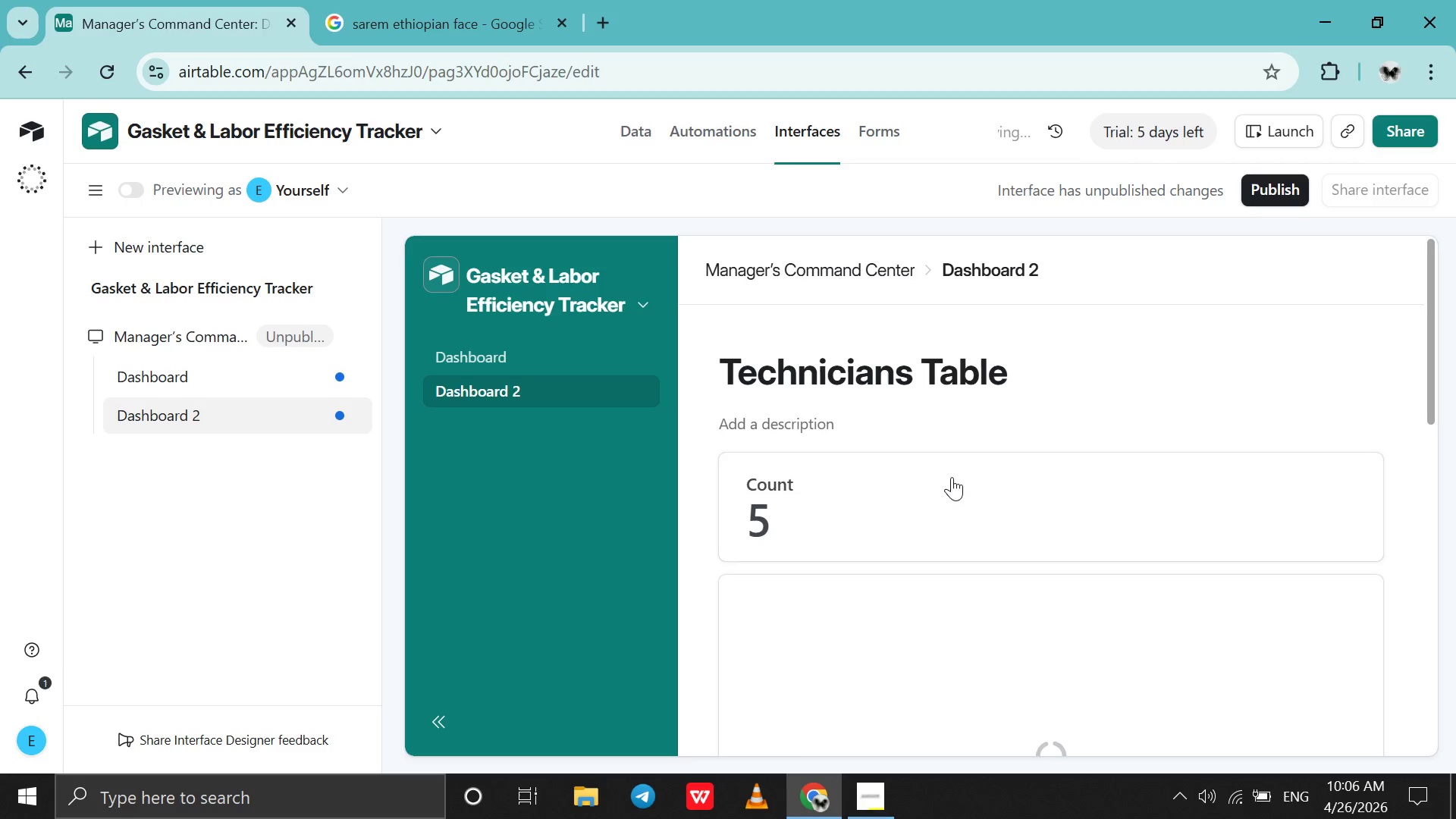 
scroll: coordinate [952, 477], scroll_direction: down, amount: 20.0
 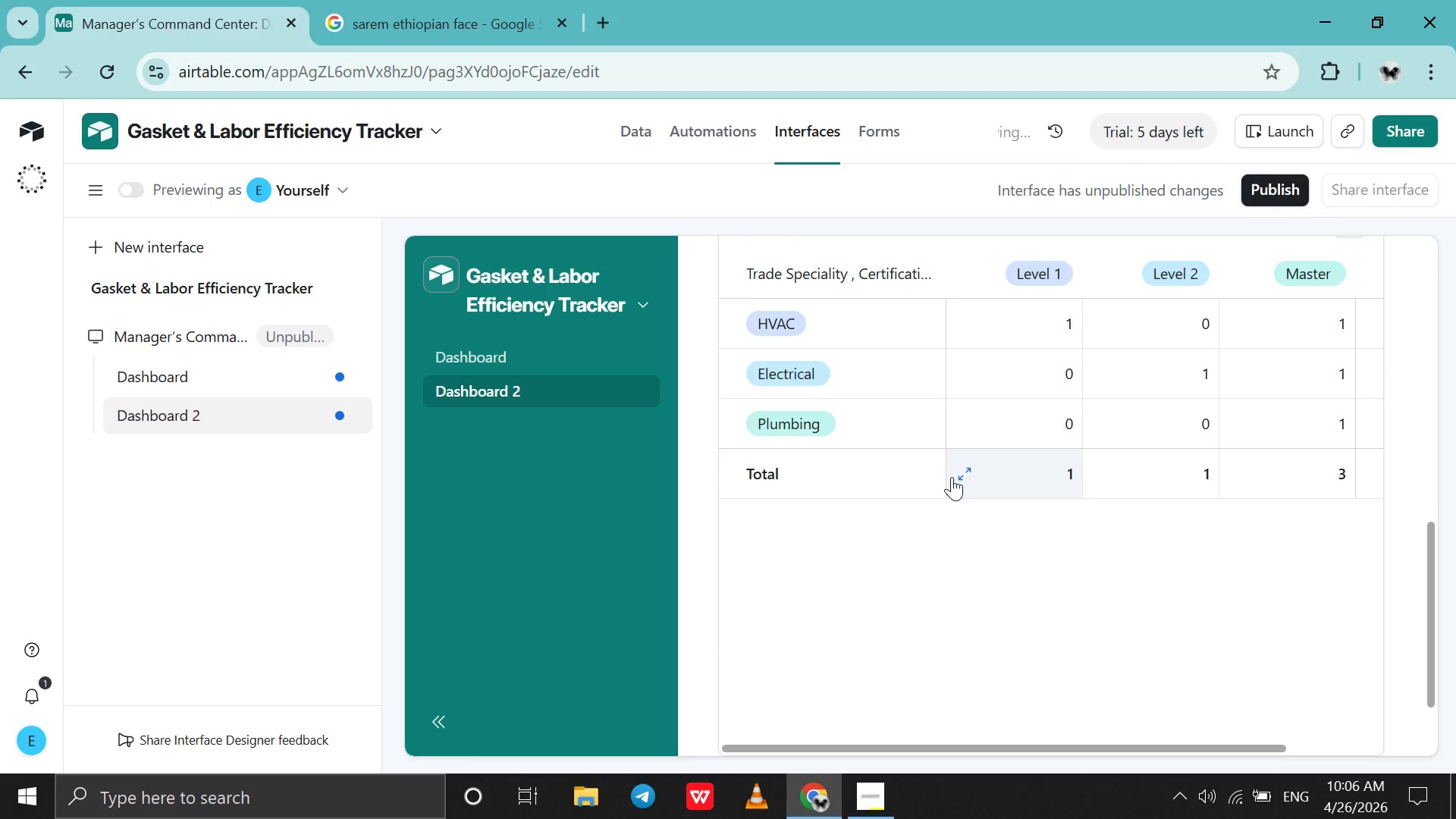 
scroll: coordinate [952, 477], scroll_direction: up, amount: 17.0
 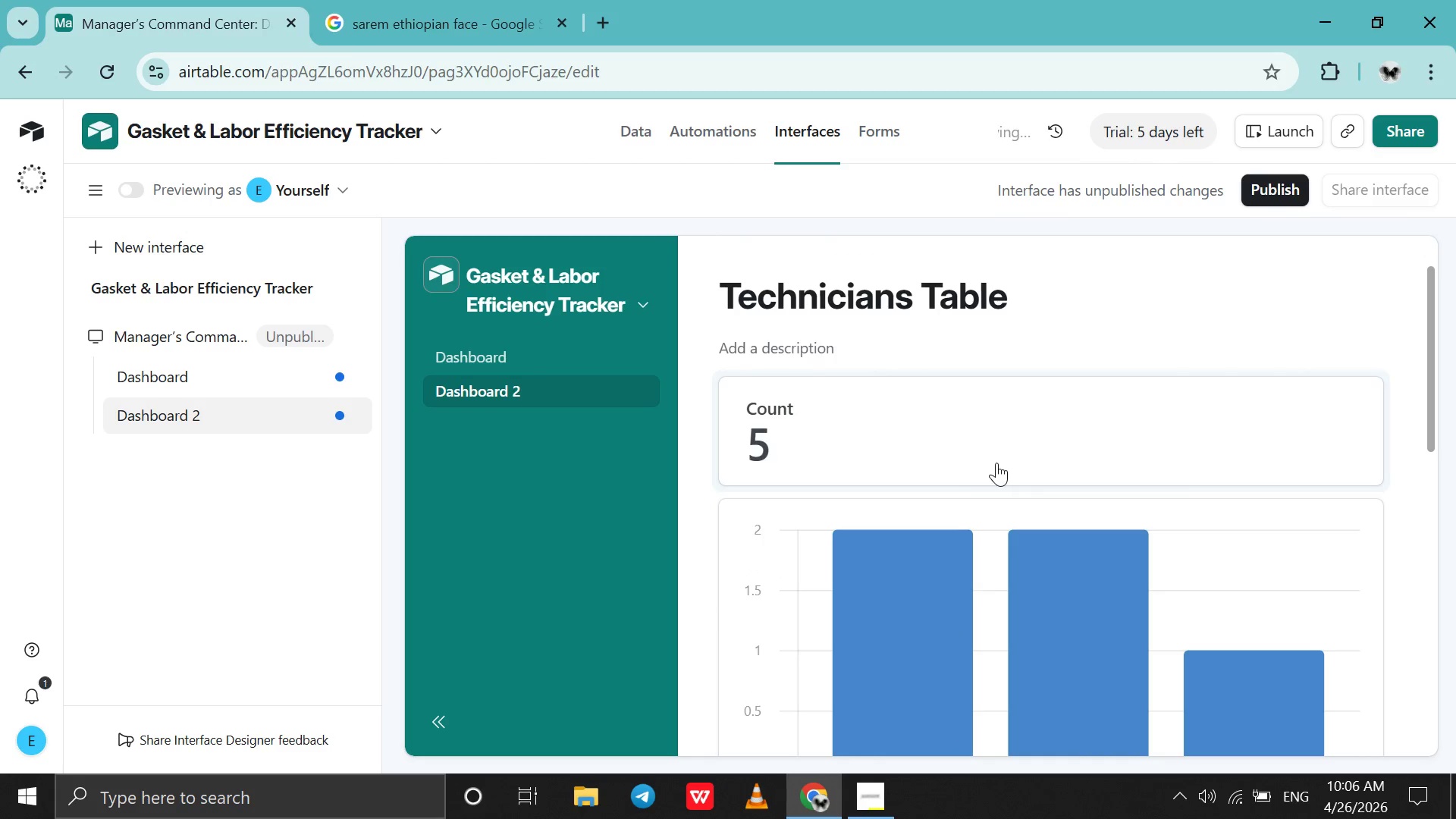 
left_click([996, 463])
 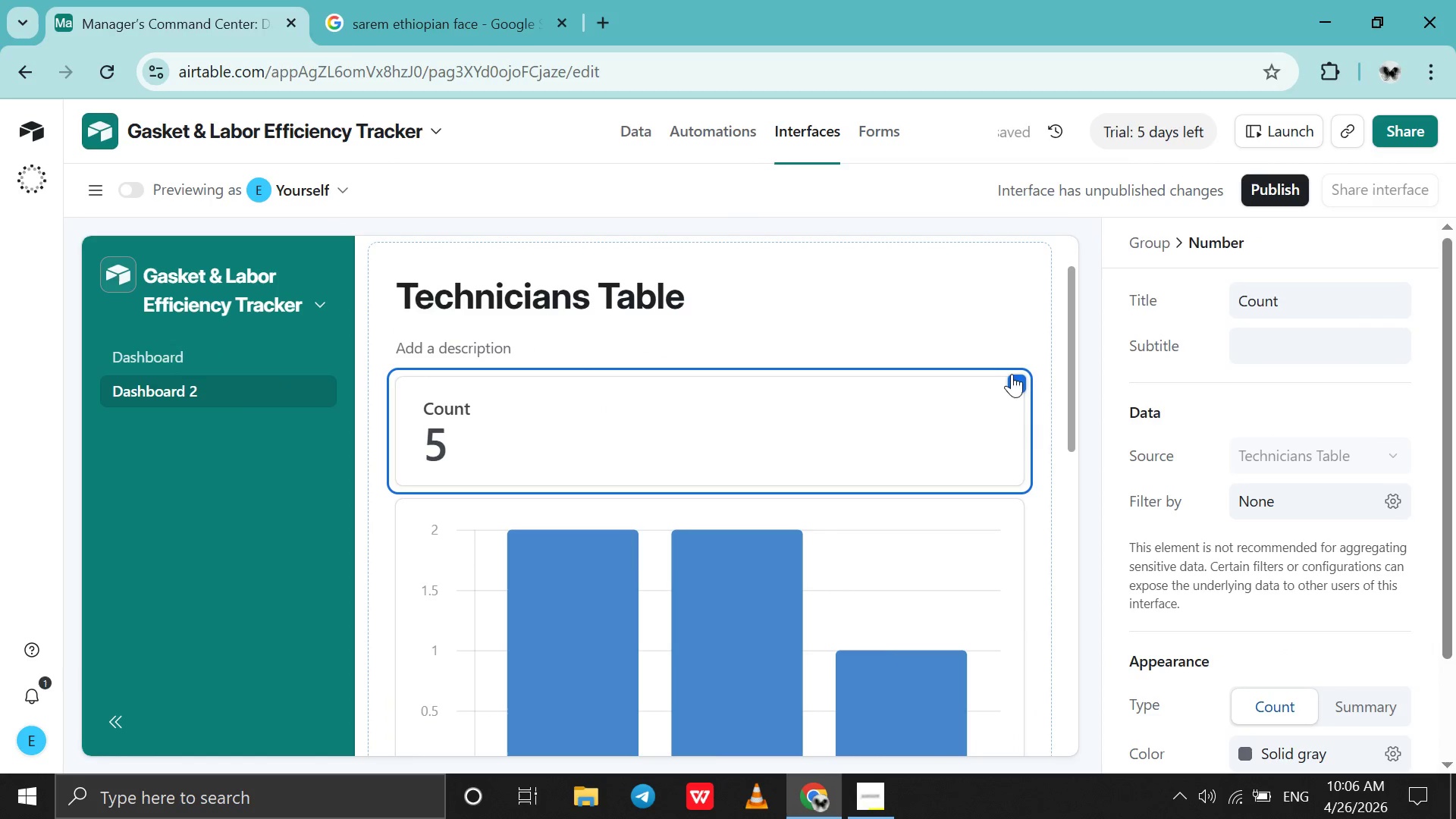 
left_click([1014, 384])
 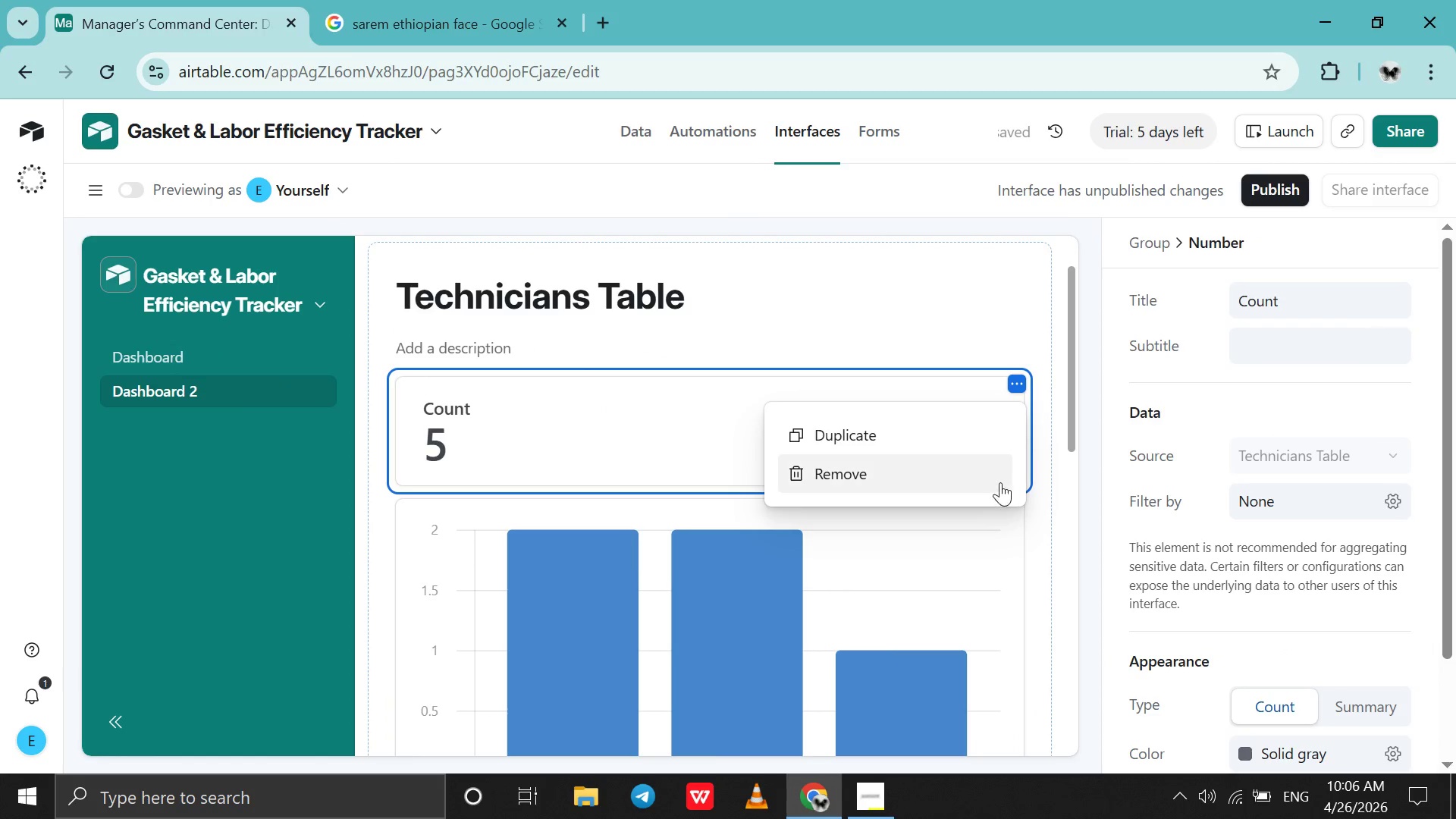 
left_click([999, 482])
 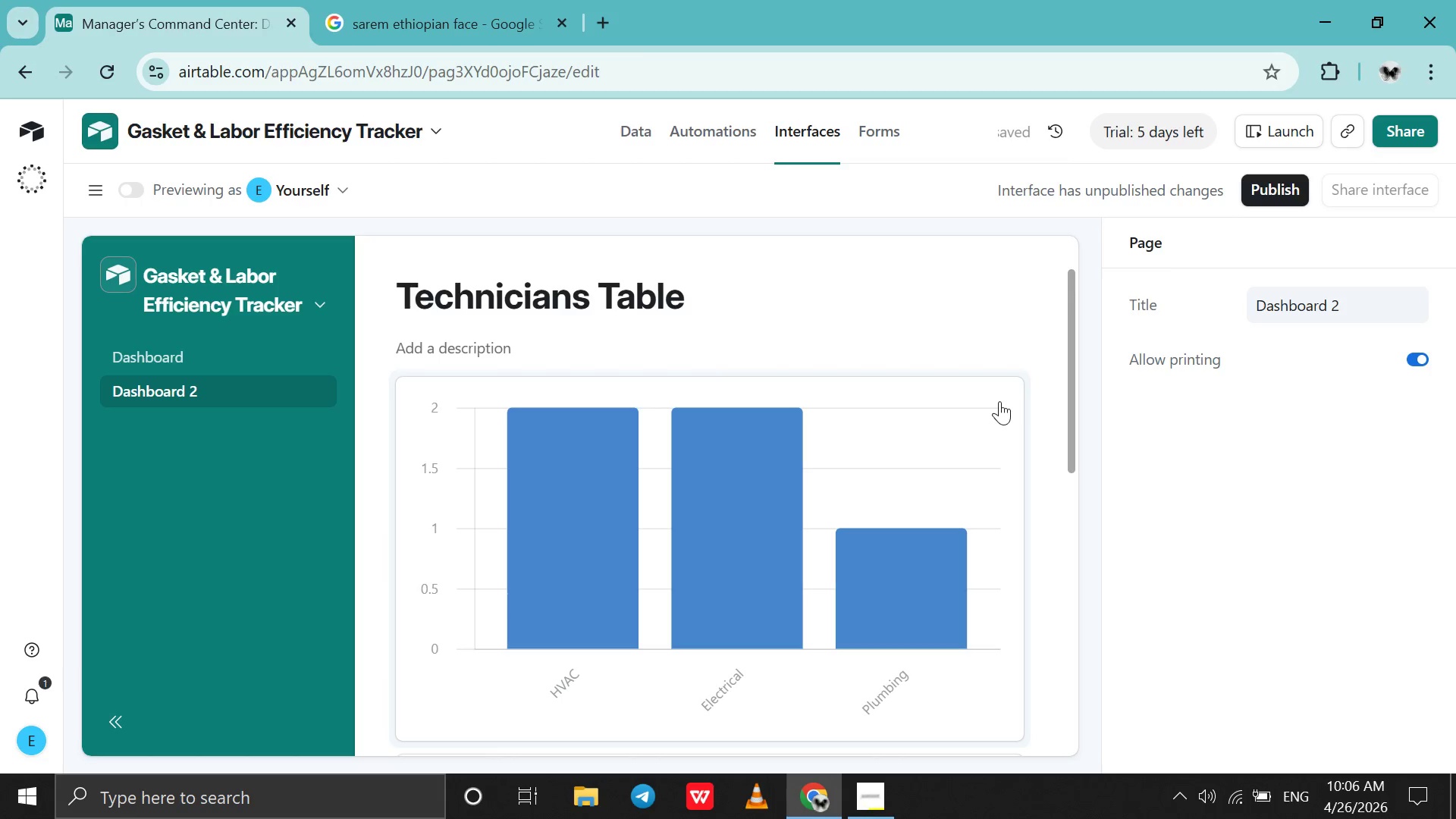 
left_click([999, 393])
 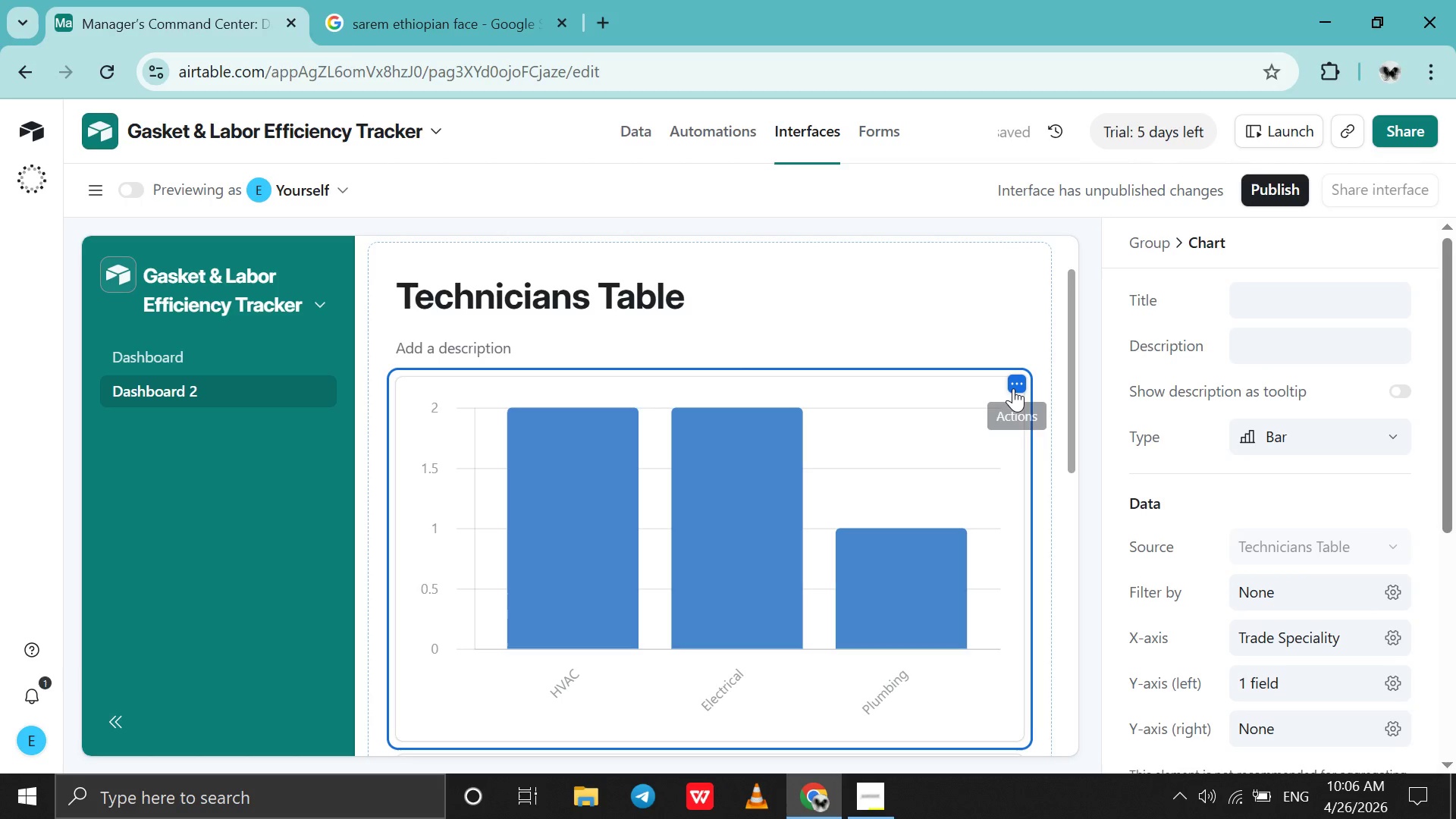 
left_click([1013, 388])
 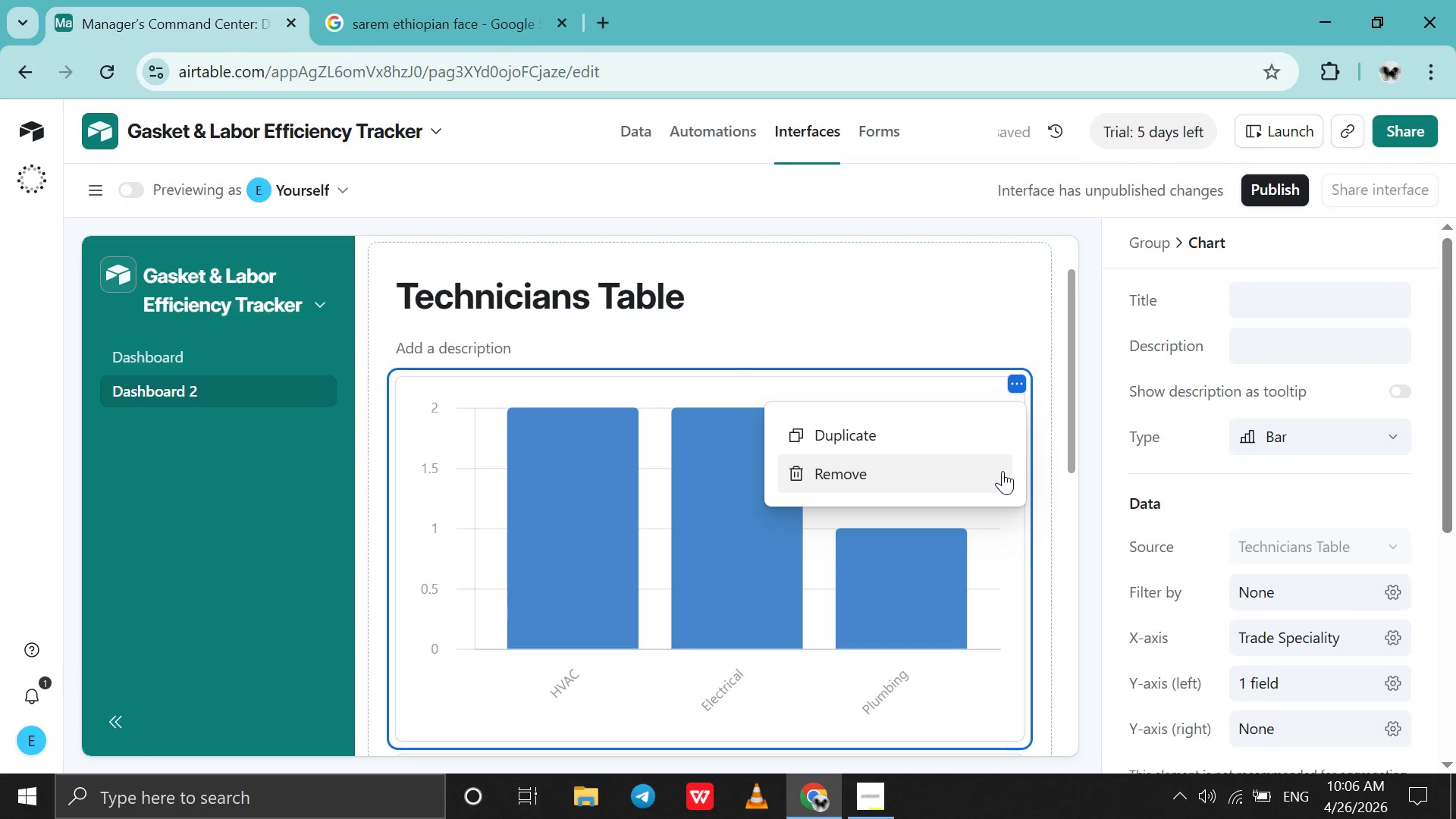 
left_click([1003, 471])
 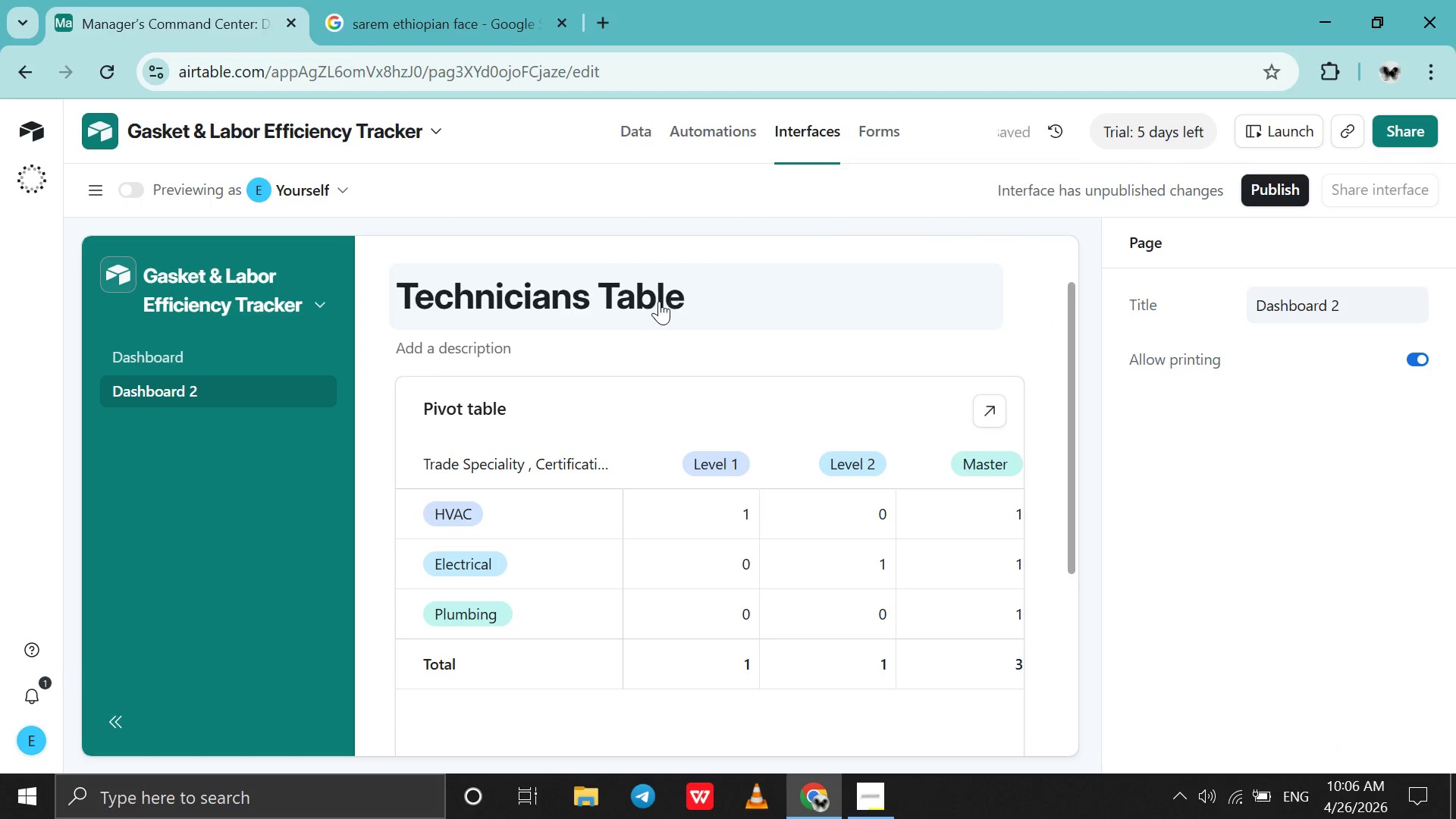 
double_click([659, 301])
 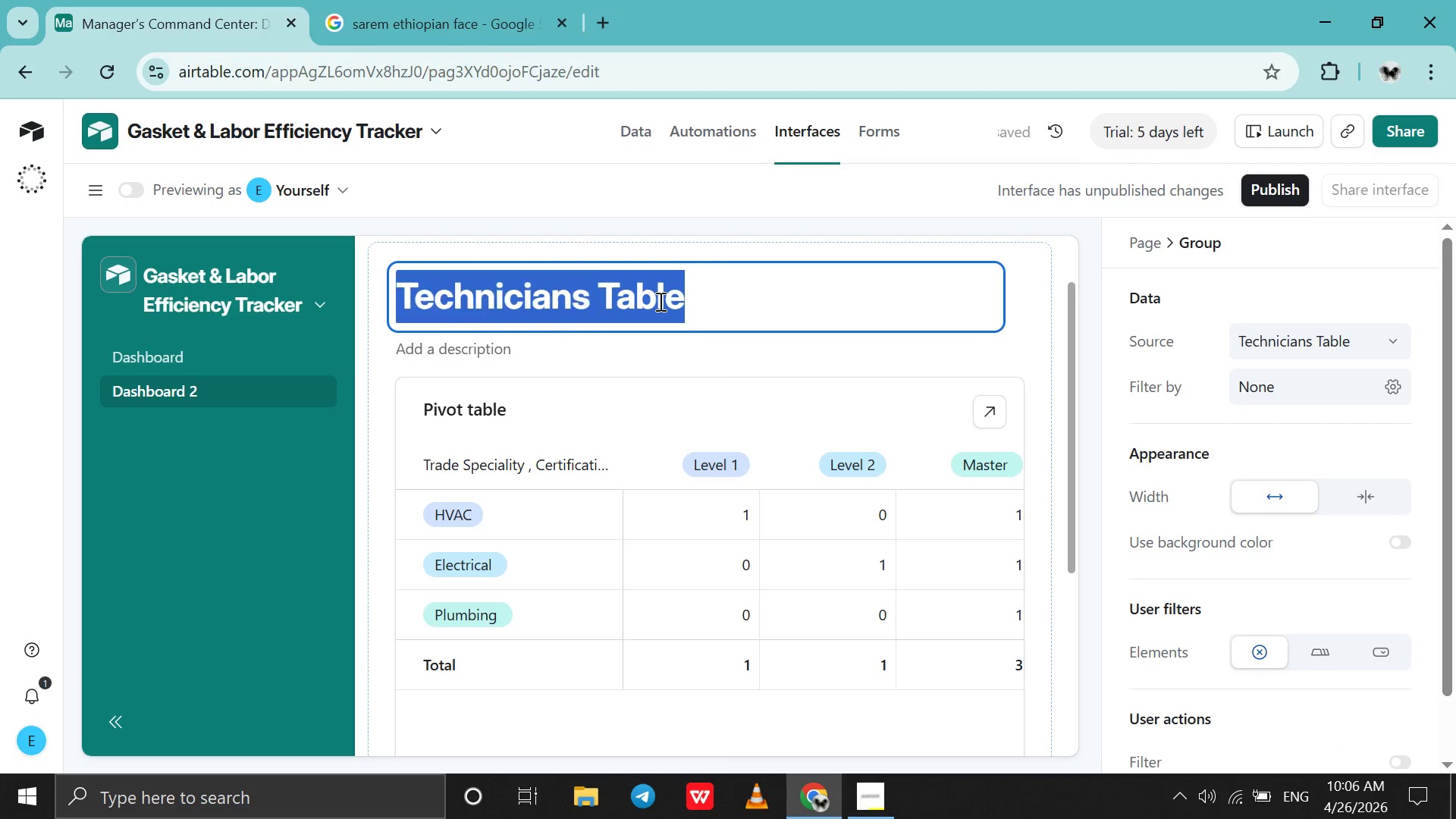 
triple_click([659, 301])
 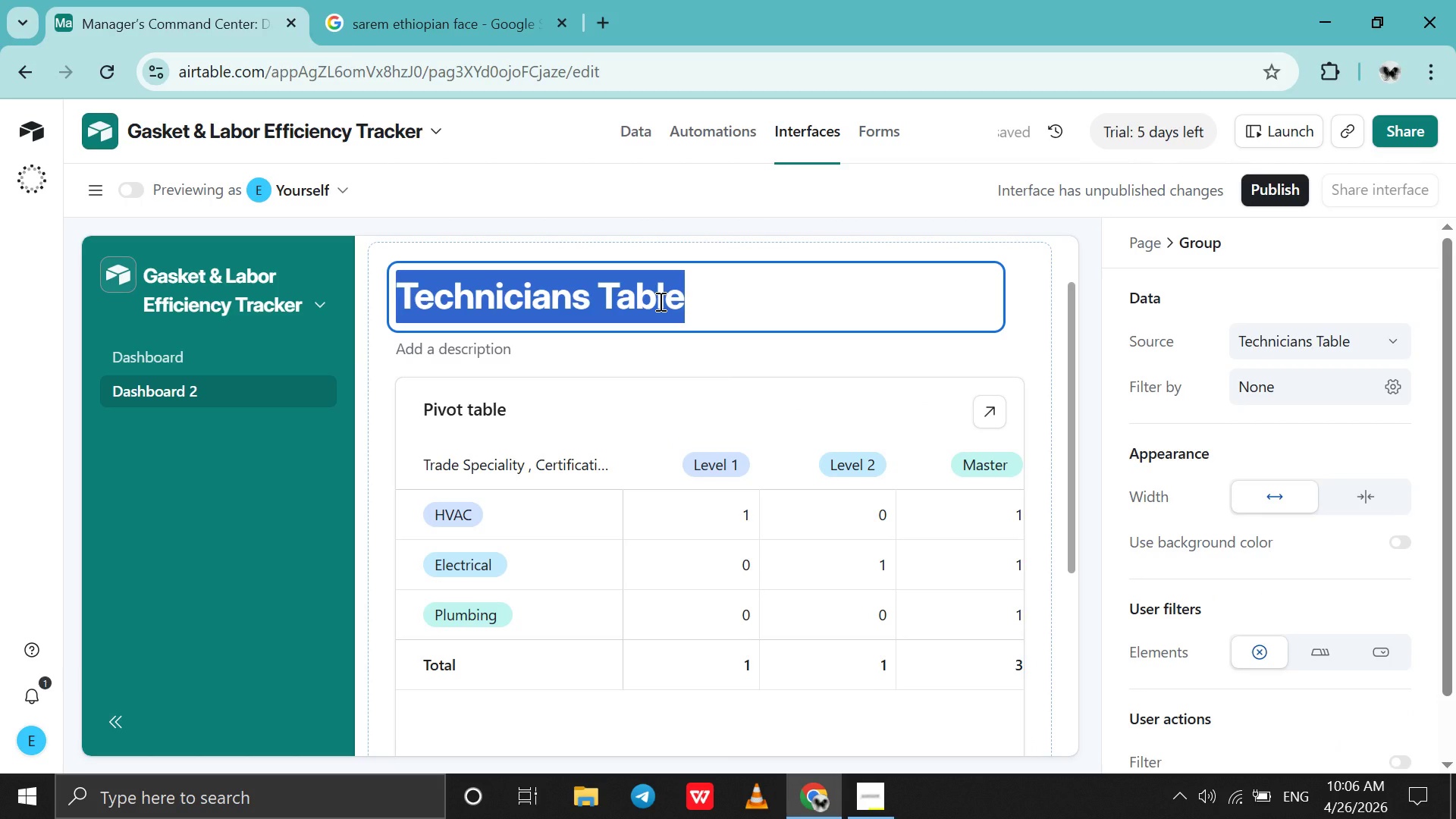 
key(Control+V)
 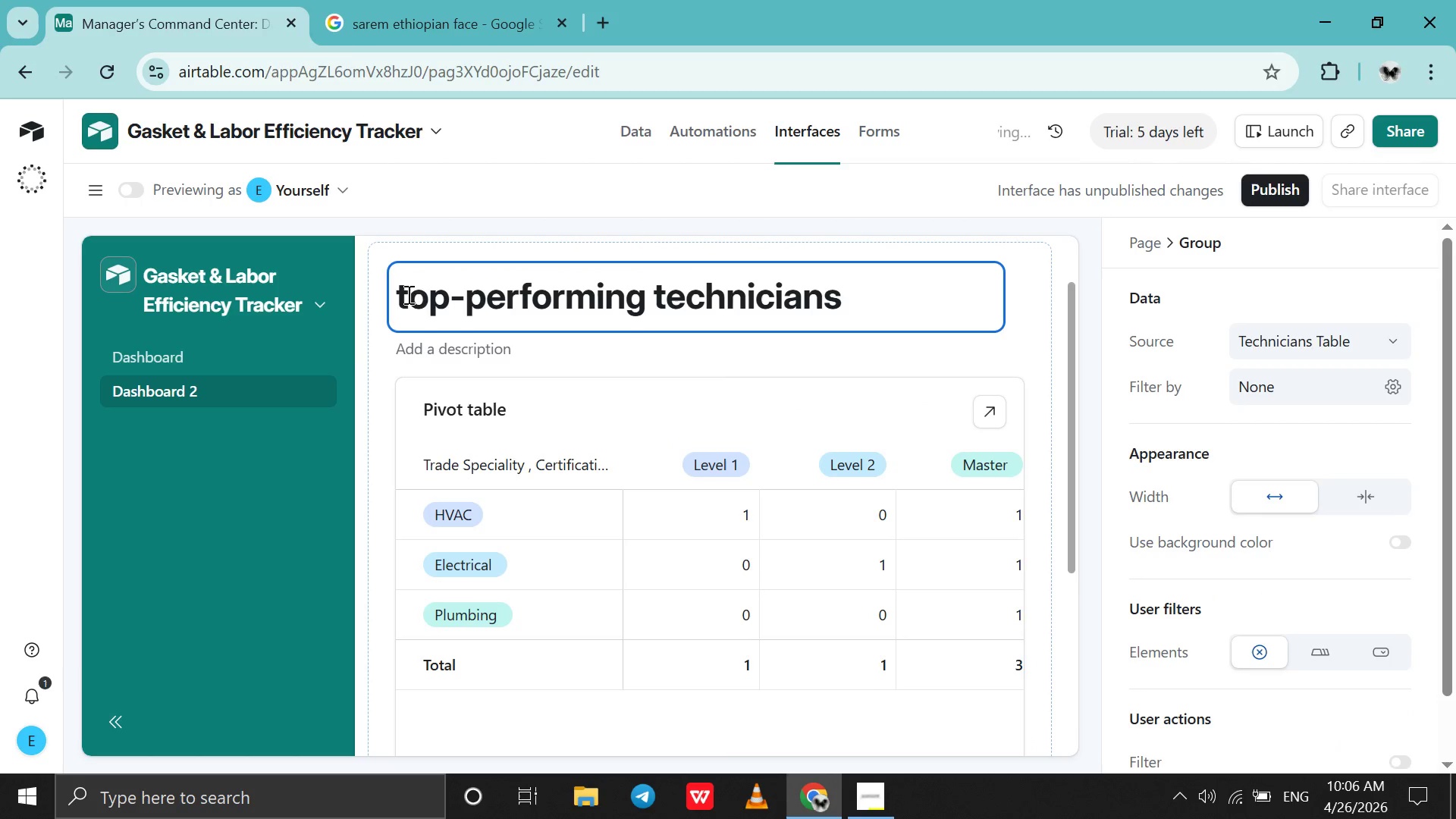 
left_click([413, 293])
 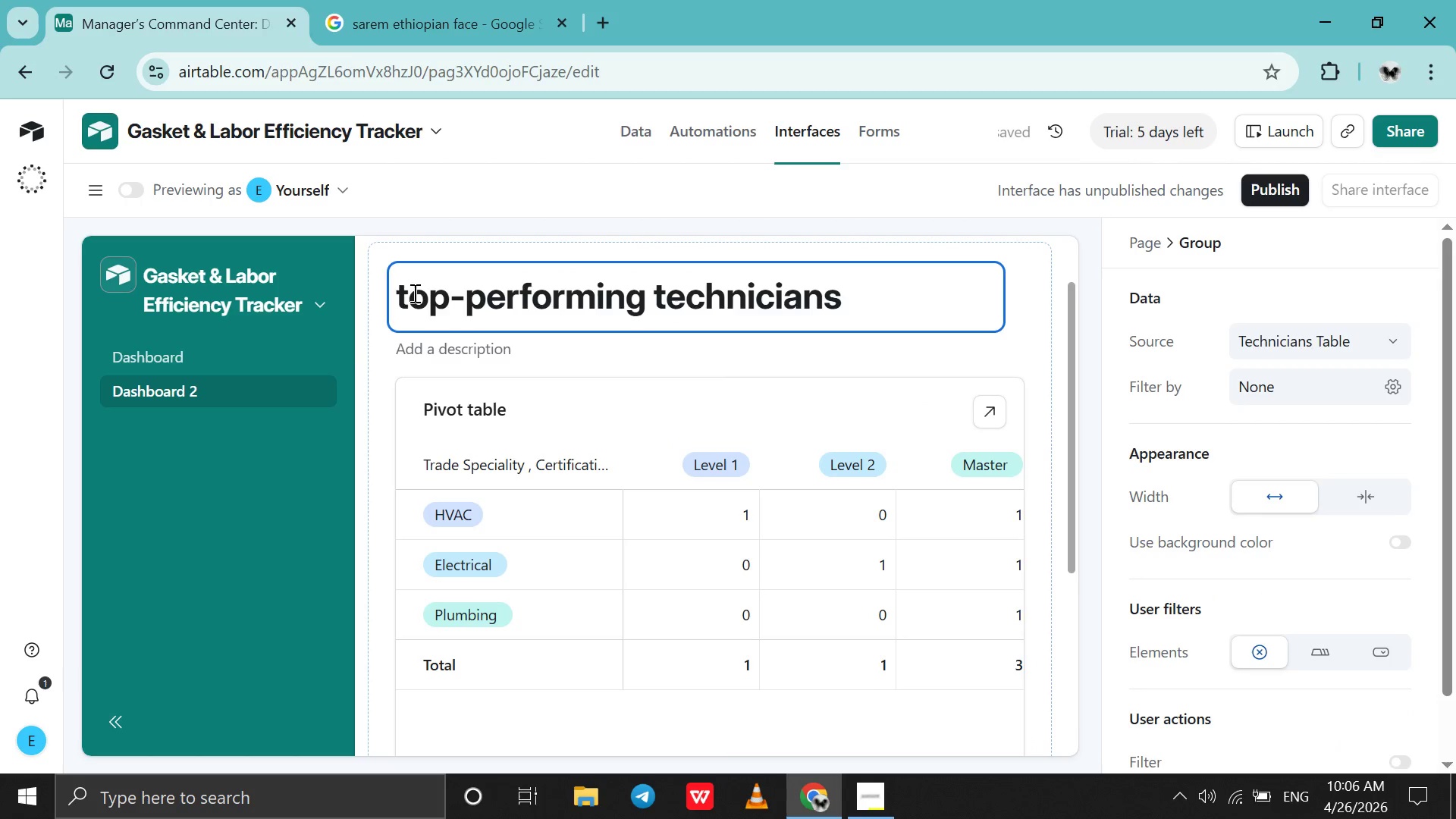 
key(Backspace)
 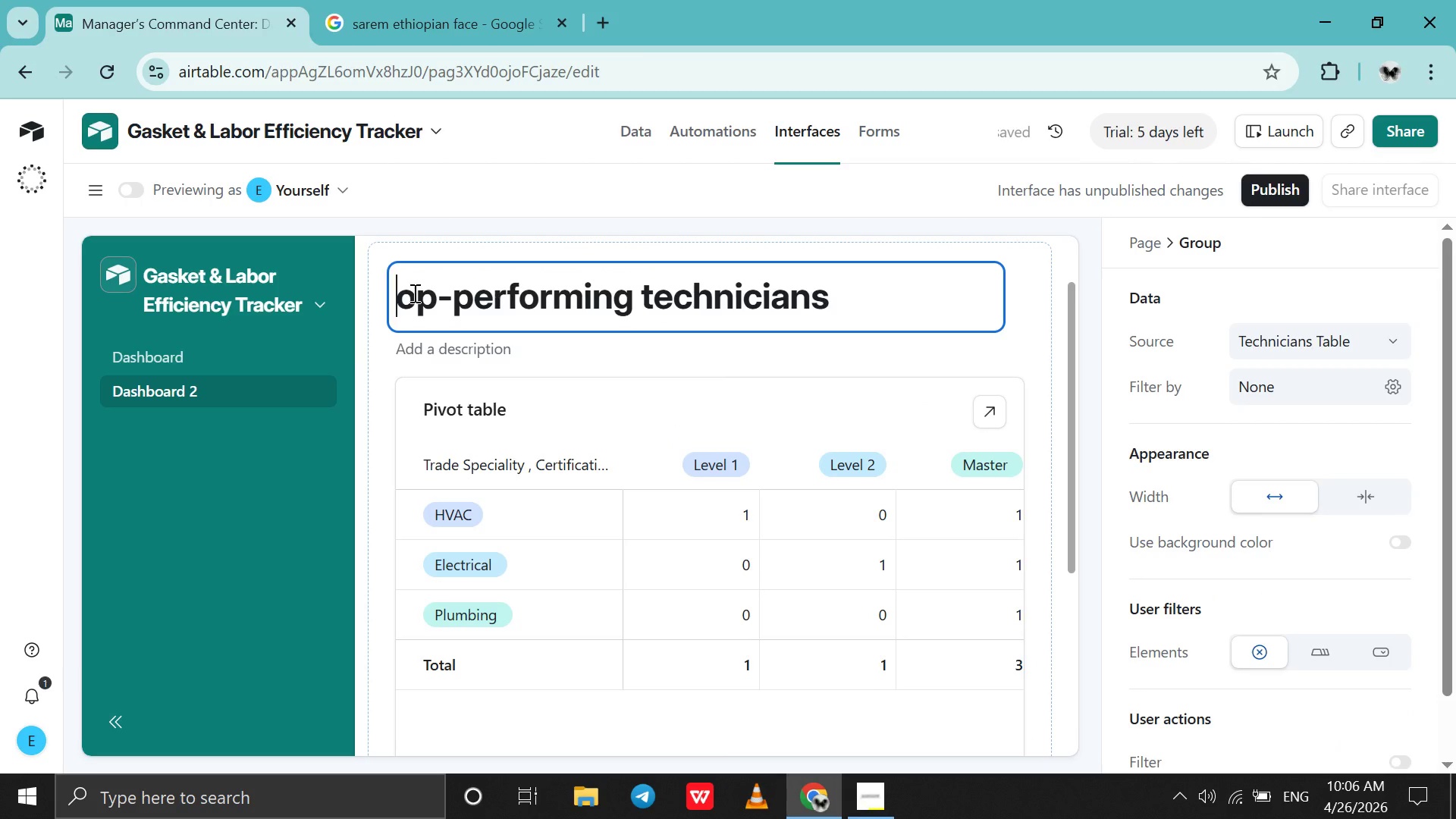 
key(Shift+T)
 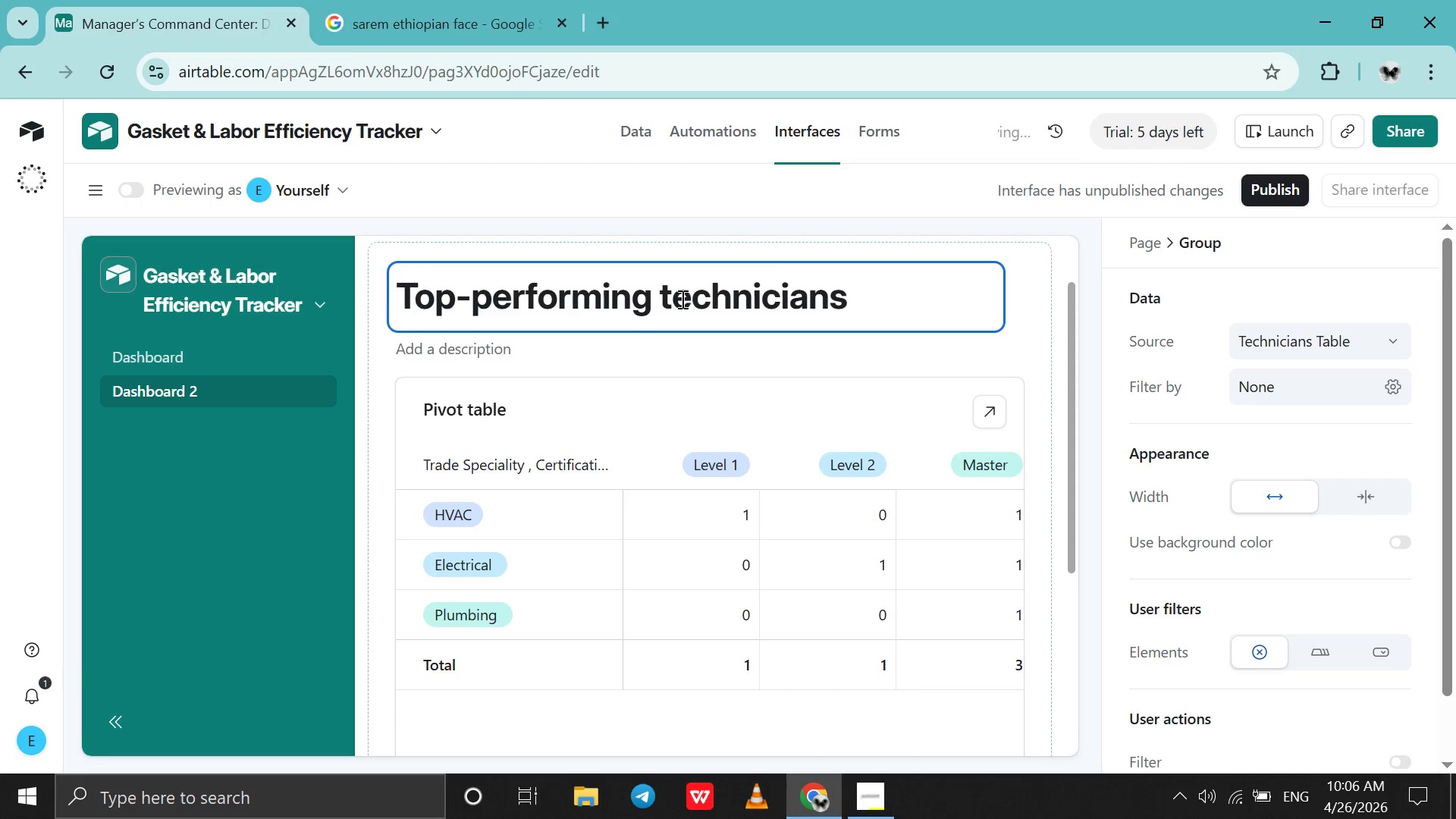 
left_click([670, 301])
 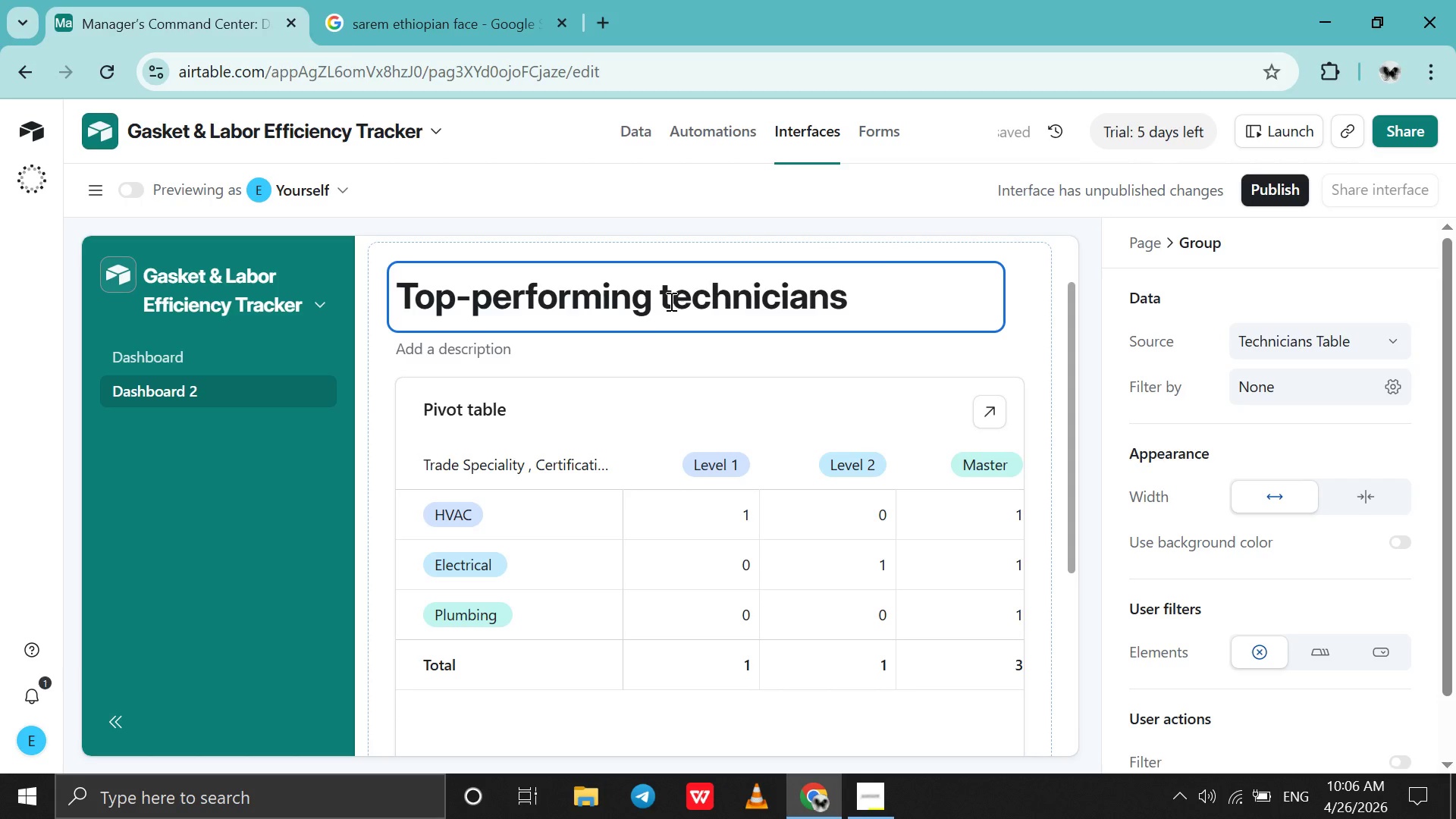 
key(Backspace)
 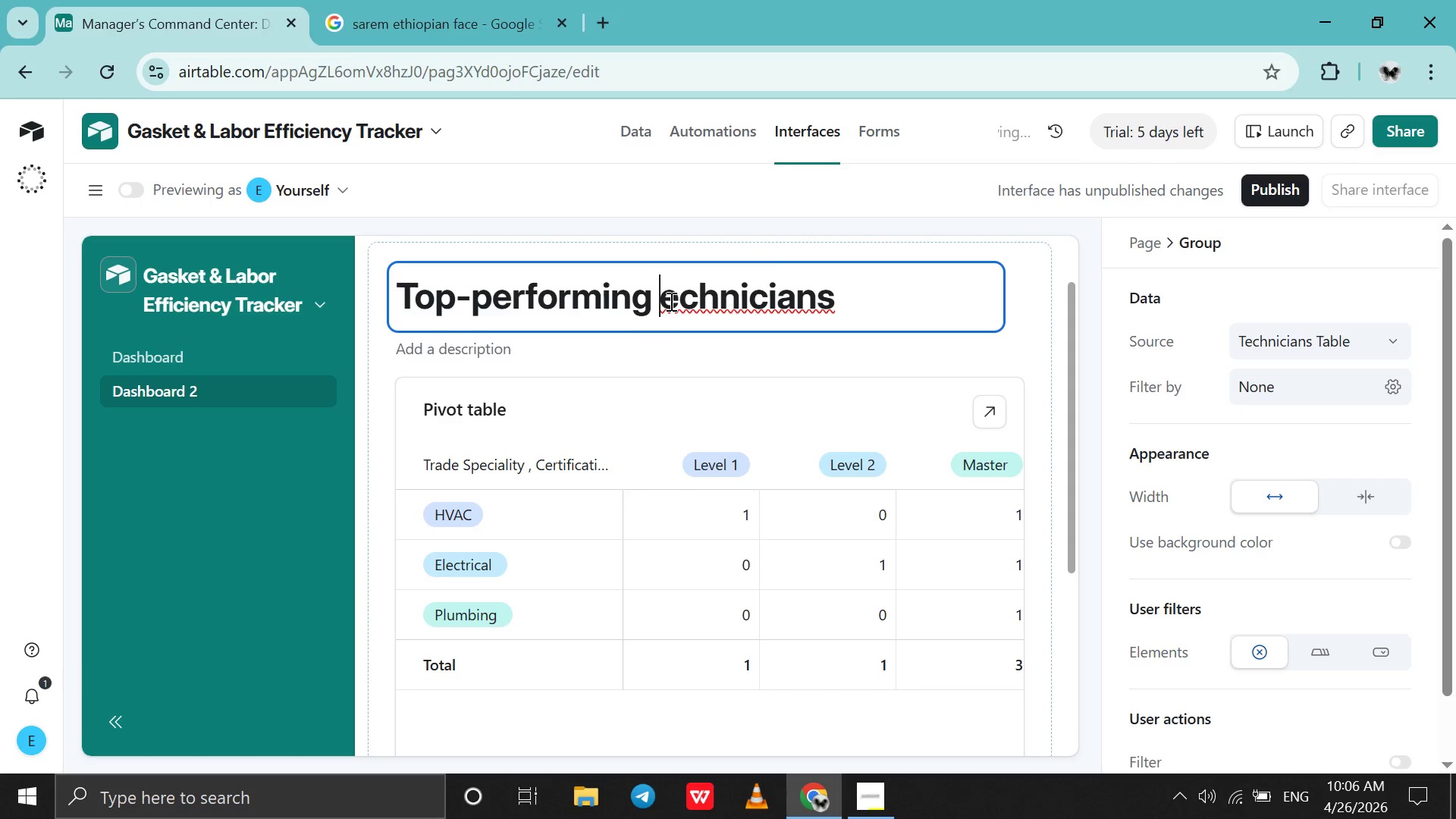 
key(Shift+T)
 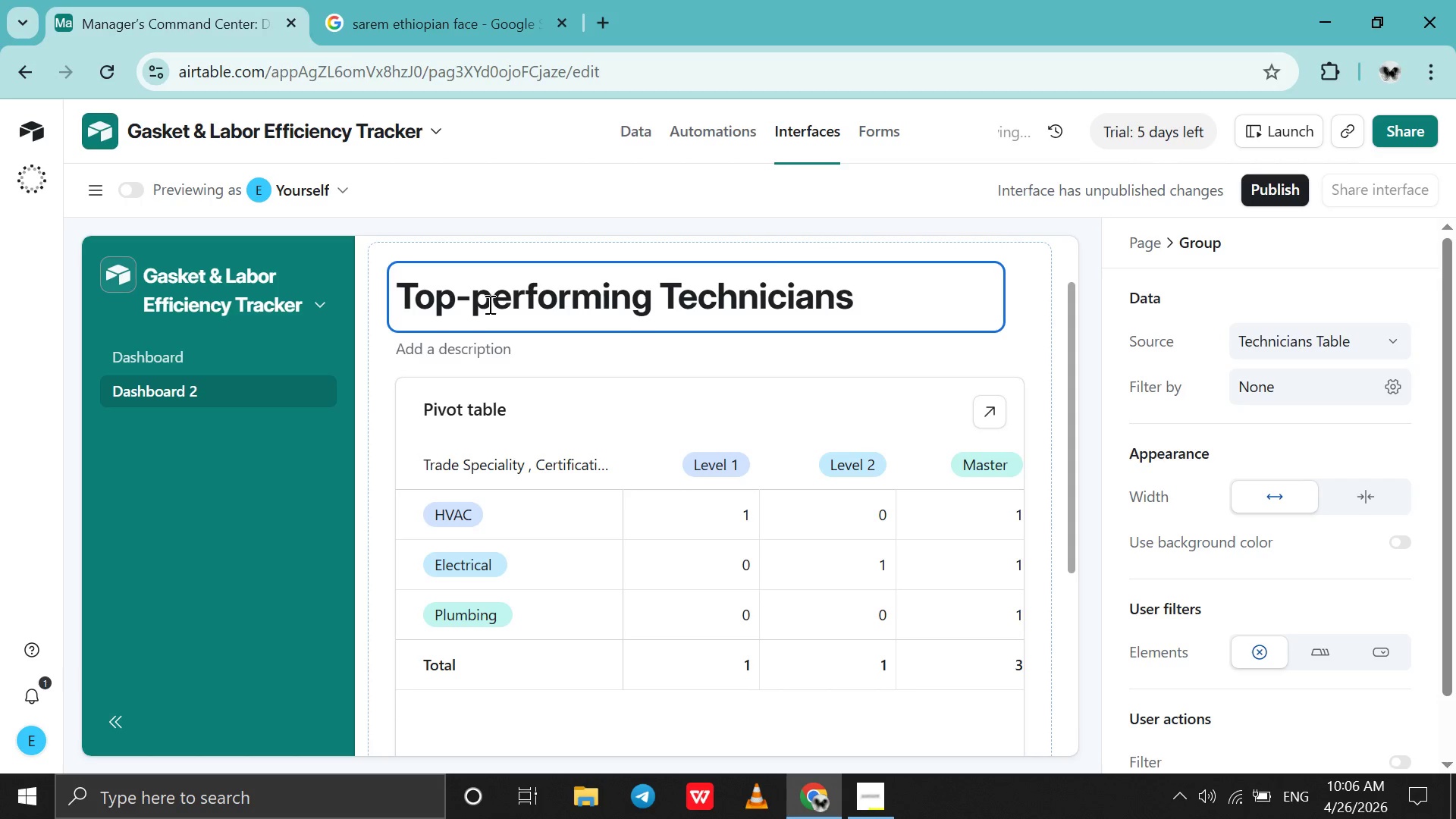 
left_click([492, 303])
 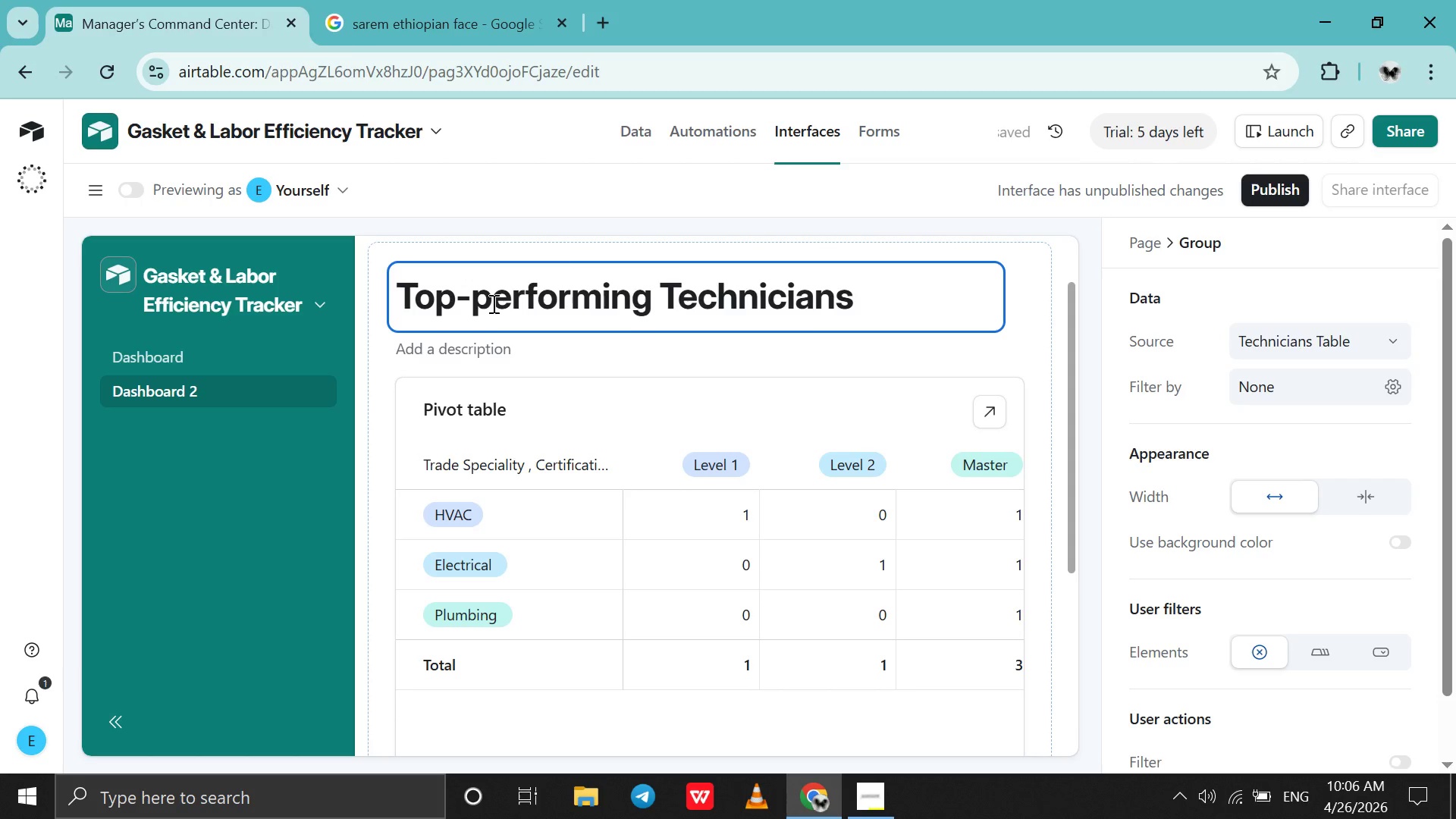 
key(Backspace)
 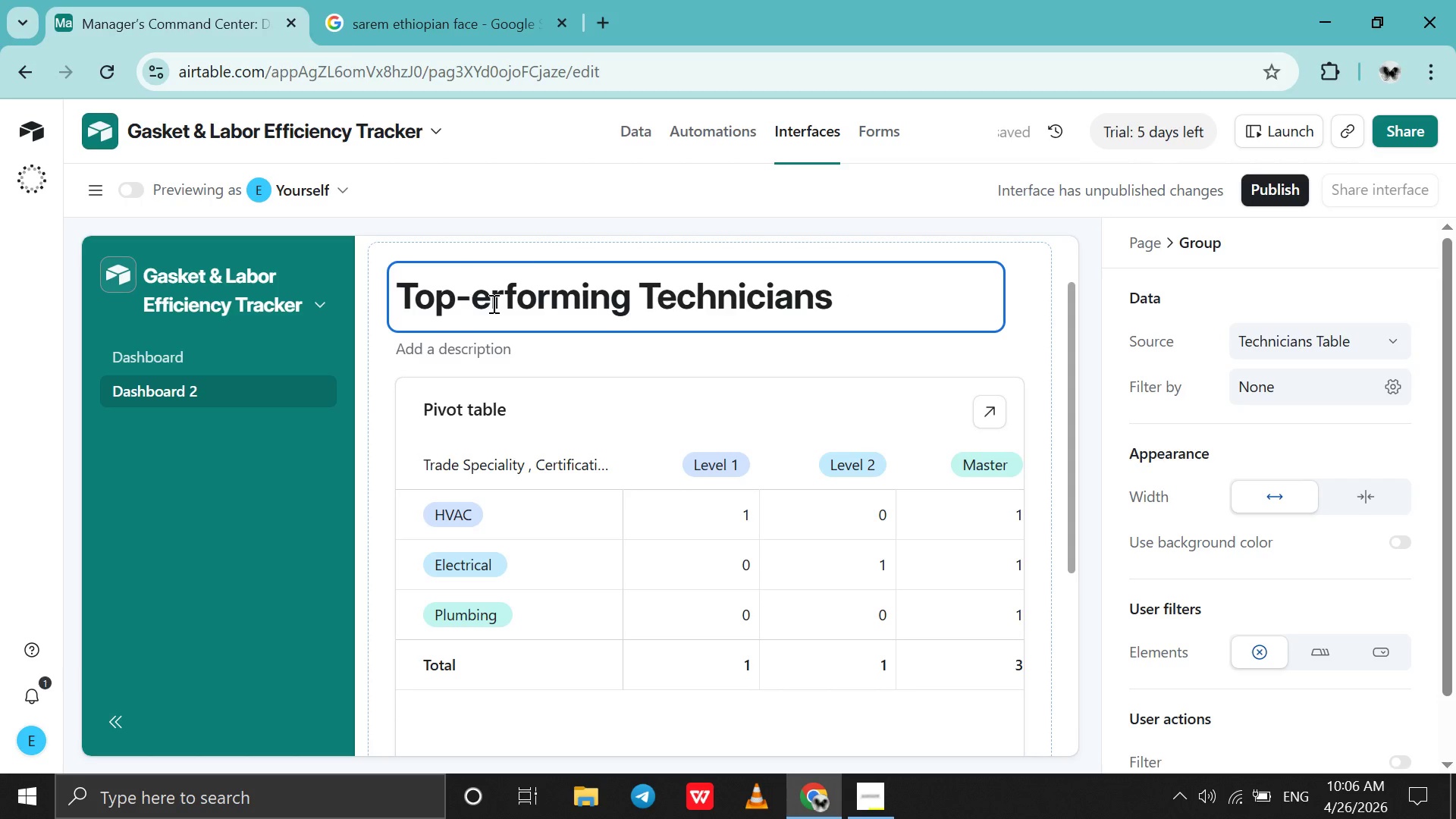 
hold_key(key=ShiftLeft, duration=1.53)
 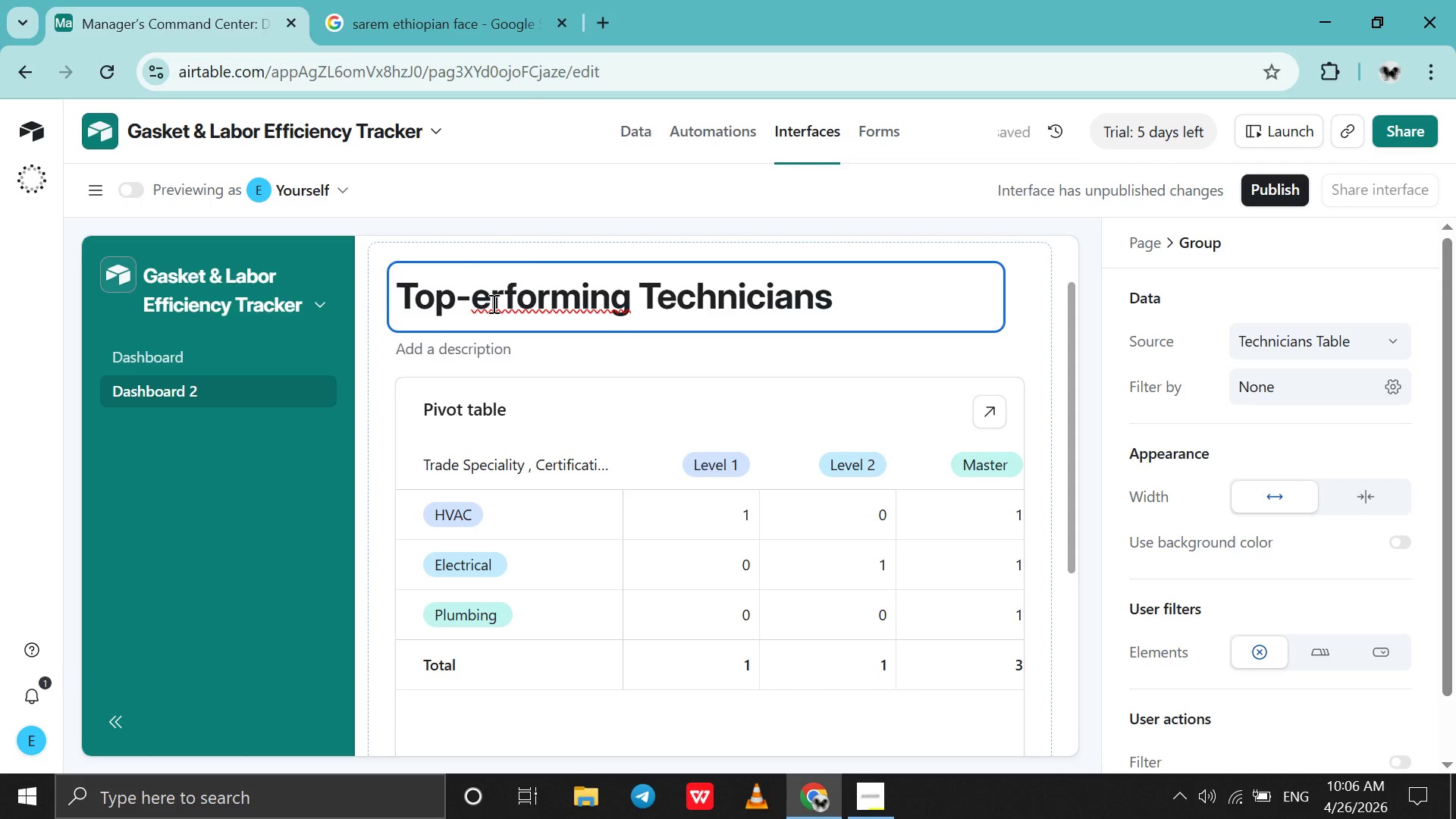 
key(Shift+P)
 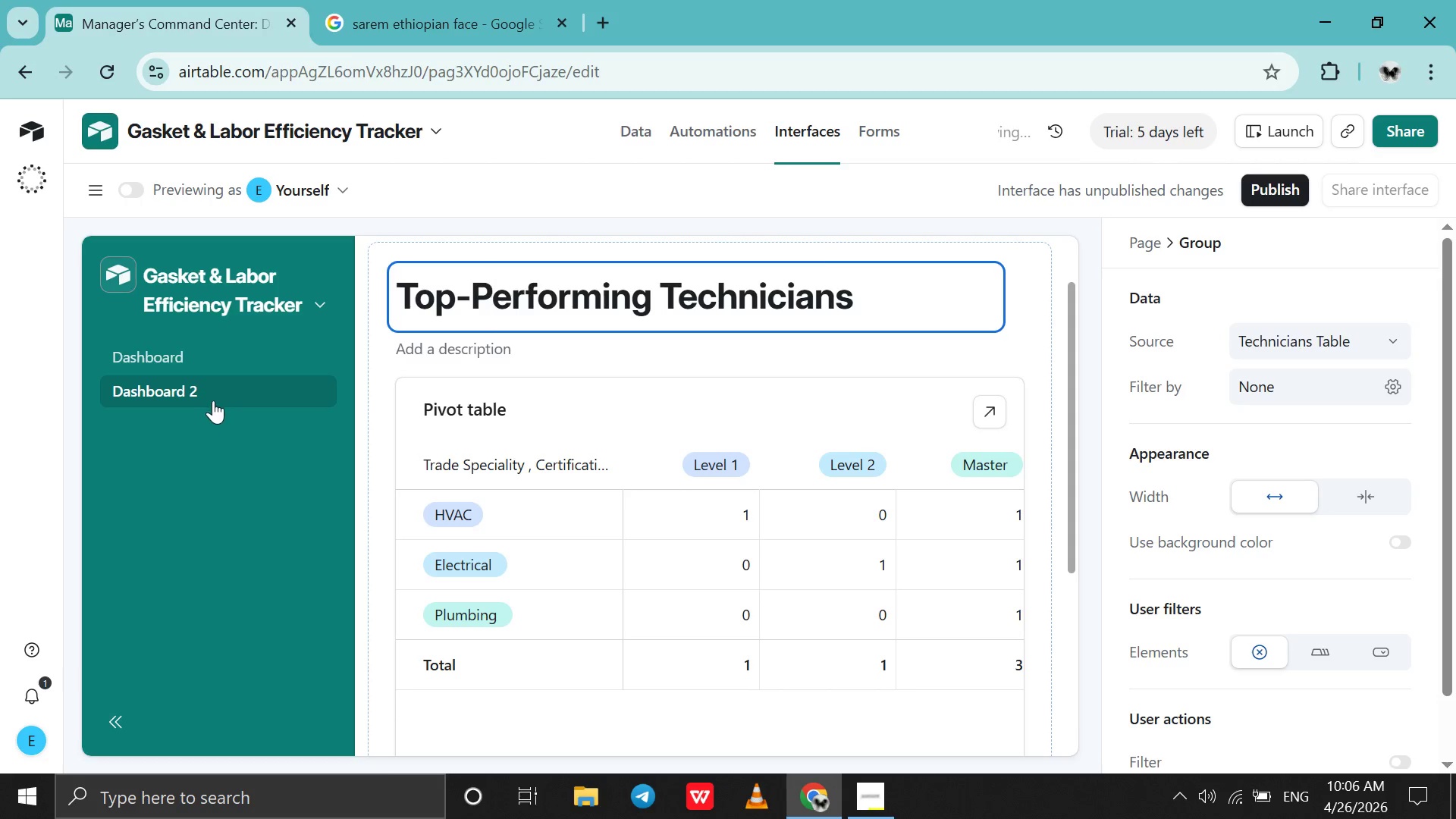 
double_click([212, 400])
 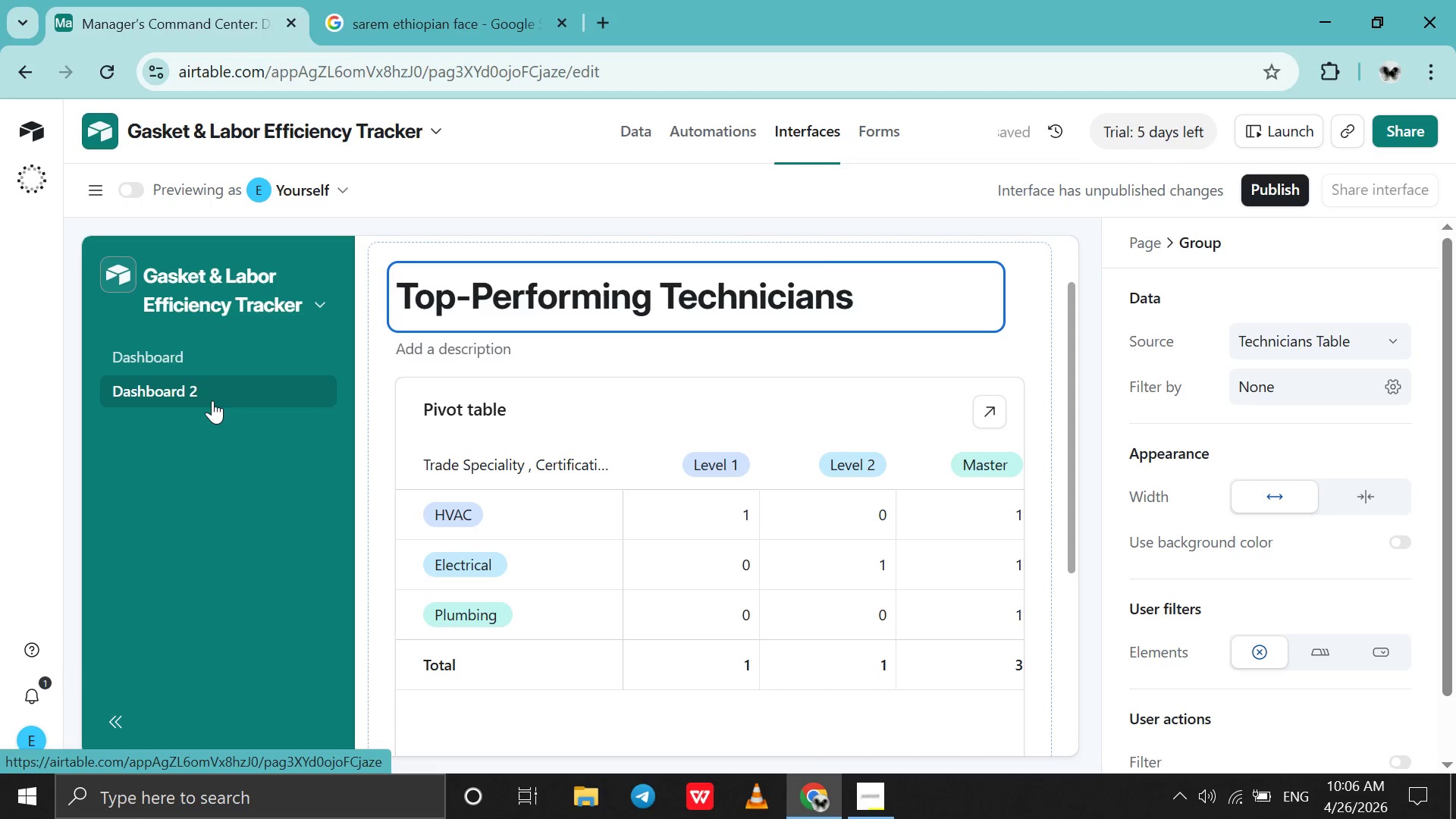 
triple_click([212, 400])
 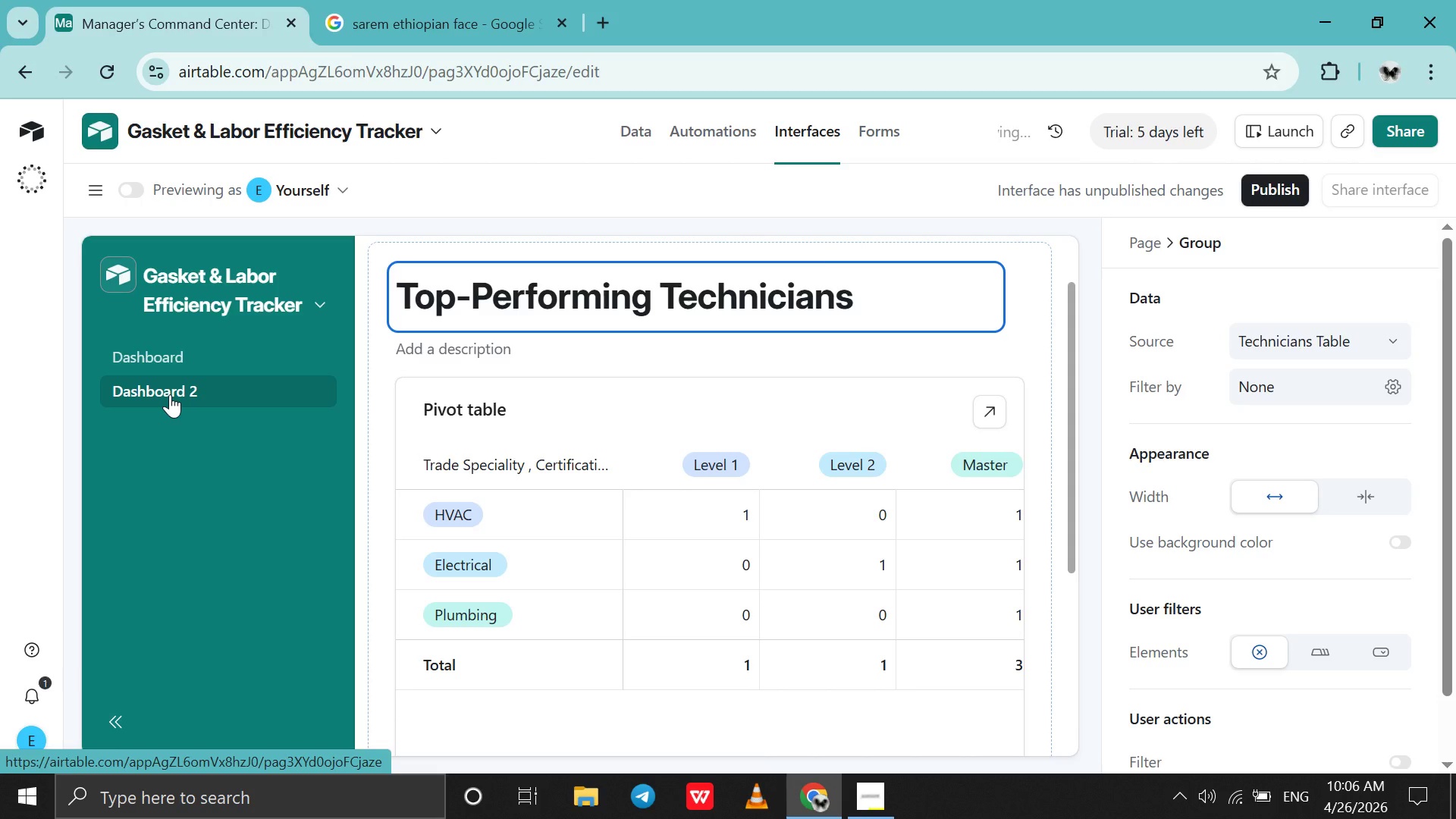 
double_click([170, 394])
 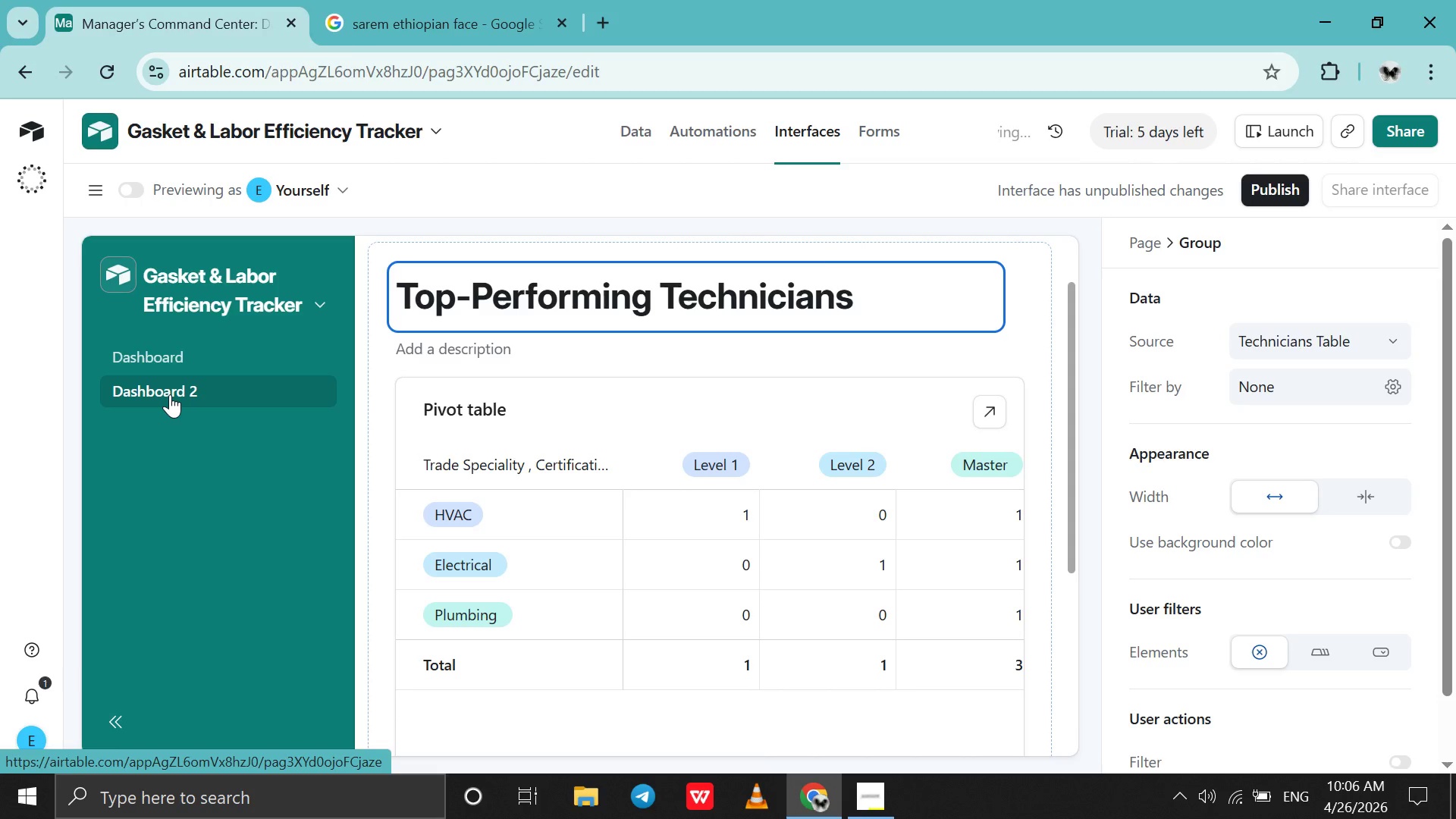 
triple_click([170, 394])
 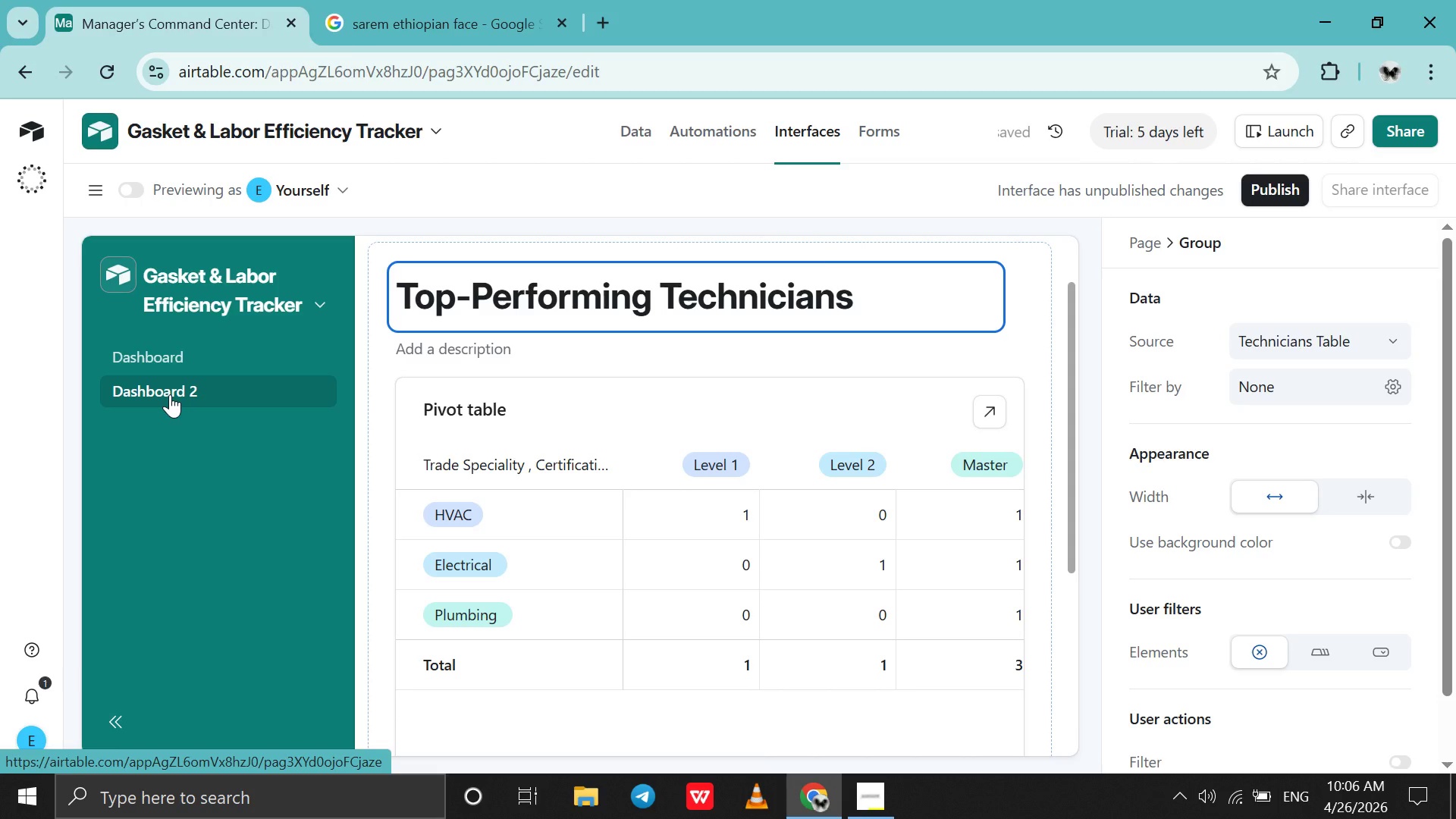 
double_click([170, 394])
 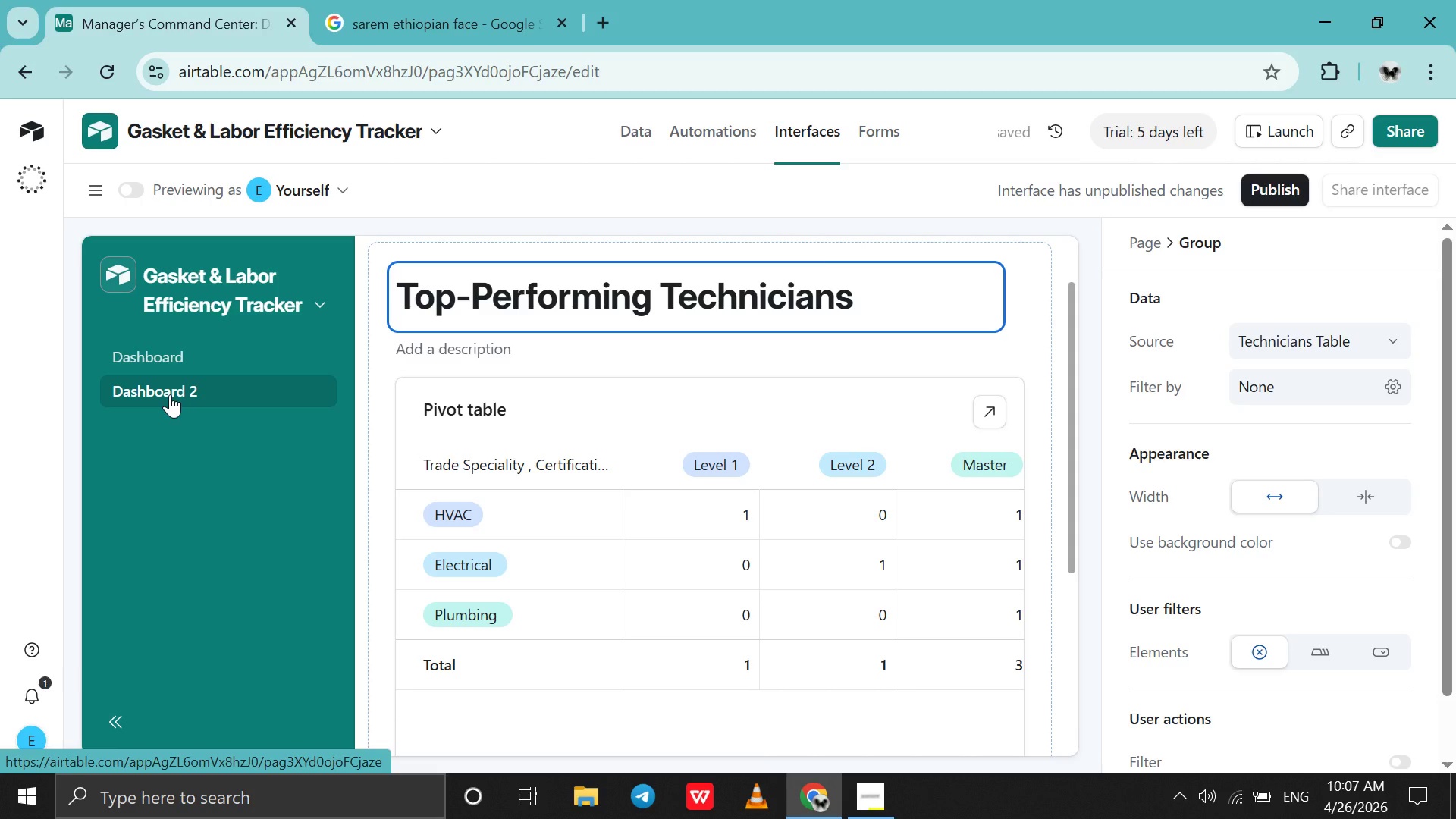 
wait(5.36)
 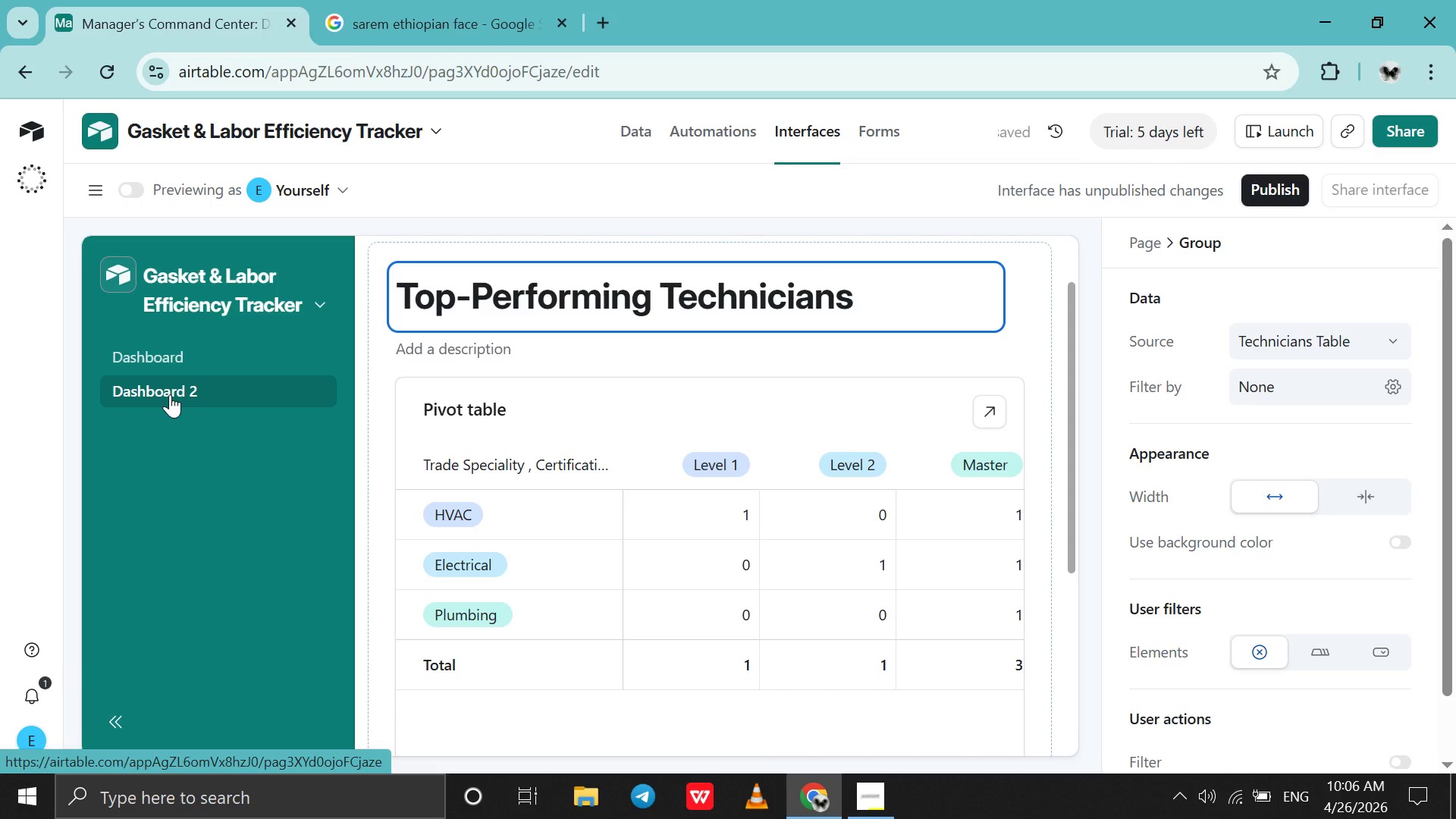 
left_click([584, 380])
 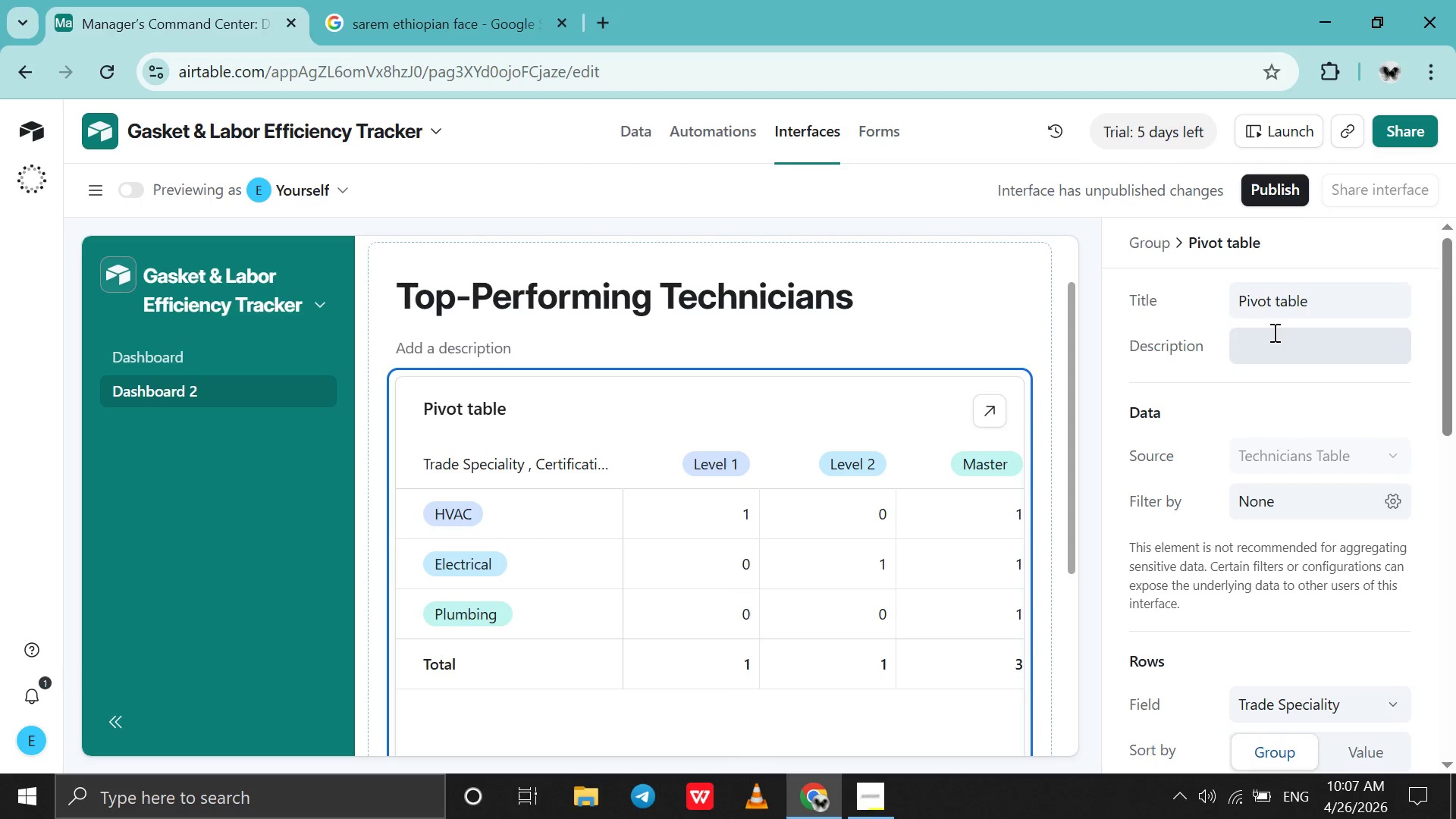 
wait(5.24)
 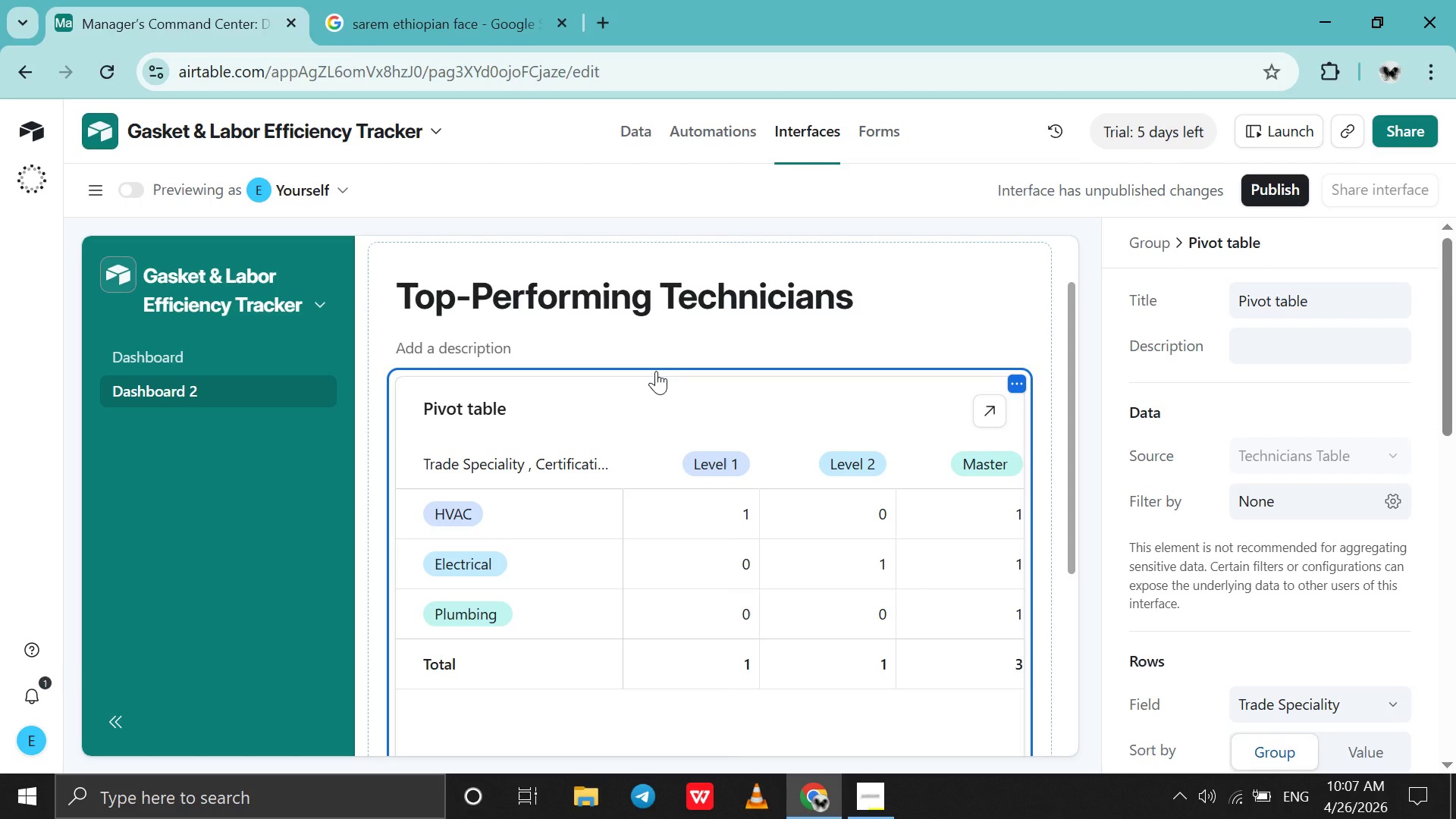 
left_click([1142, 243])
 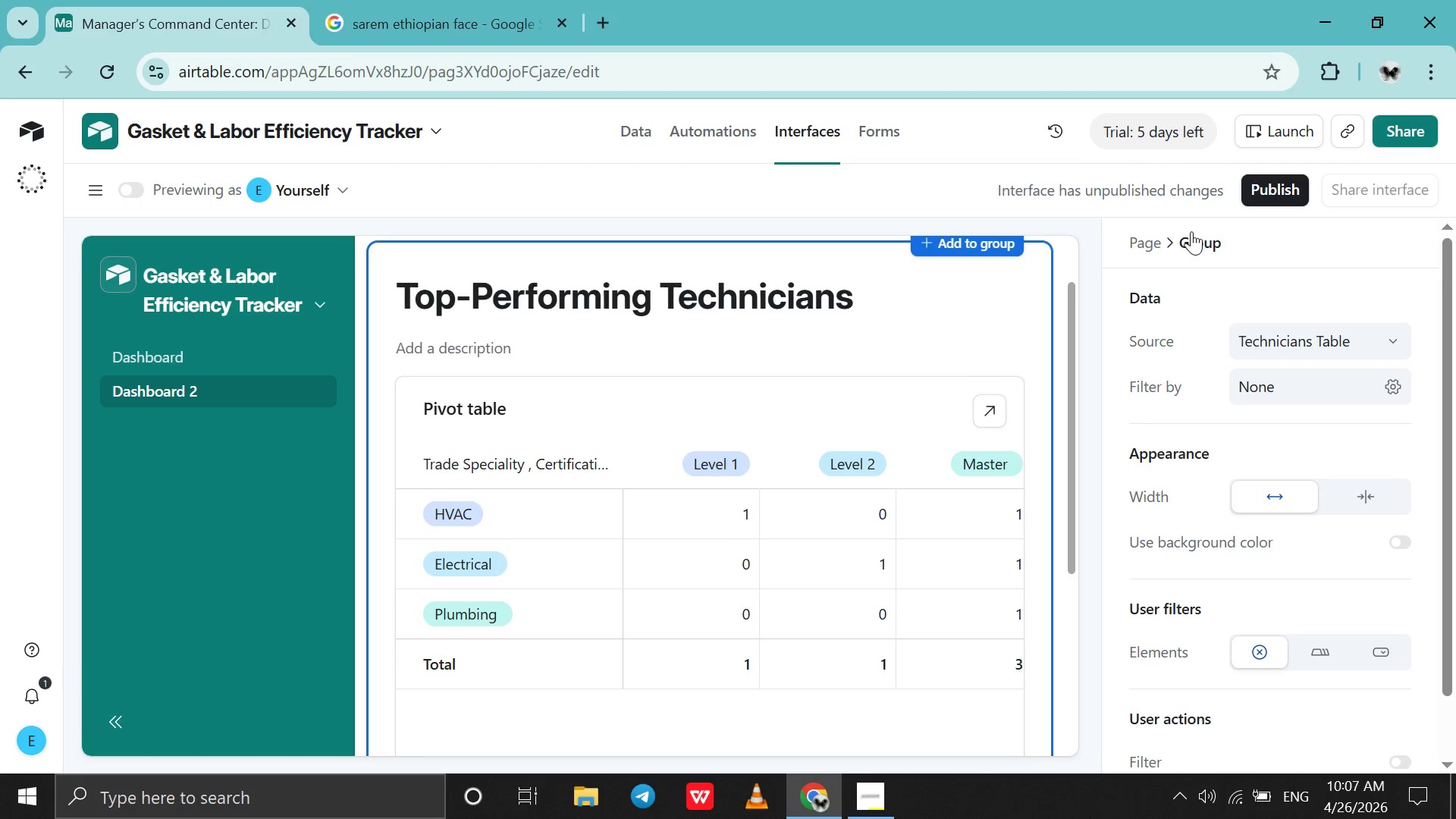 
left_click([1191, 231])
 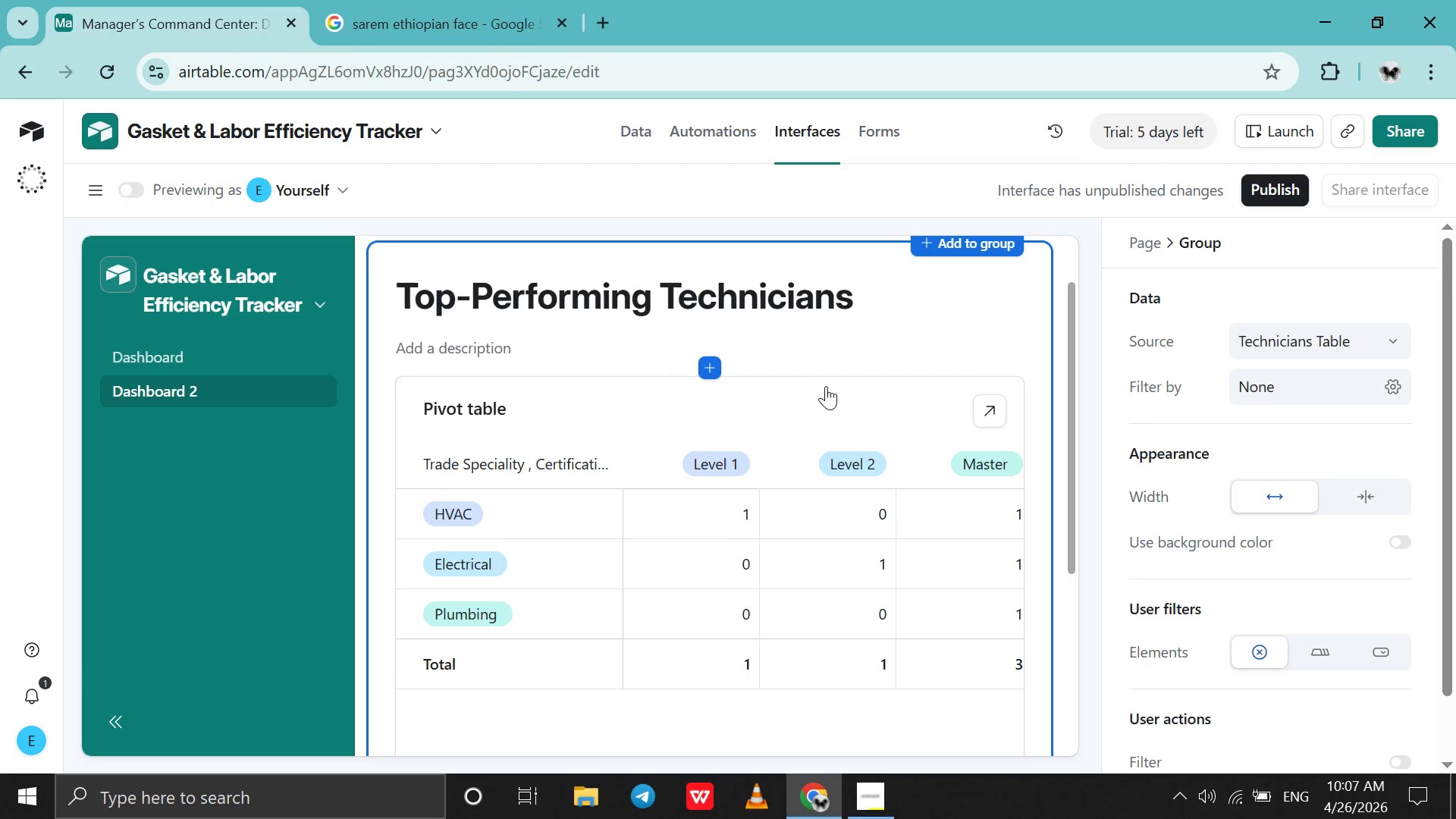 
left_click([824, 388])
 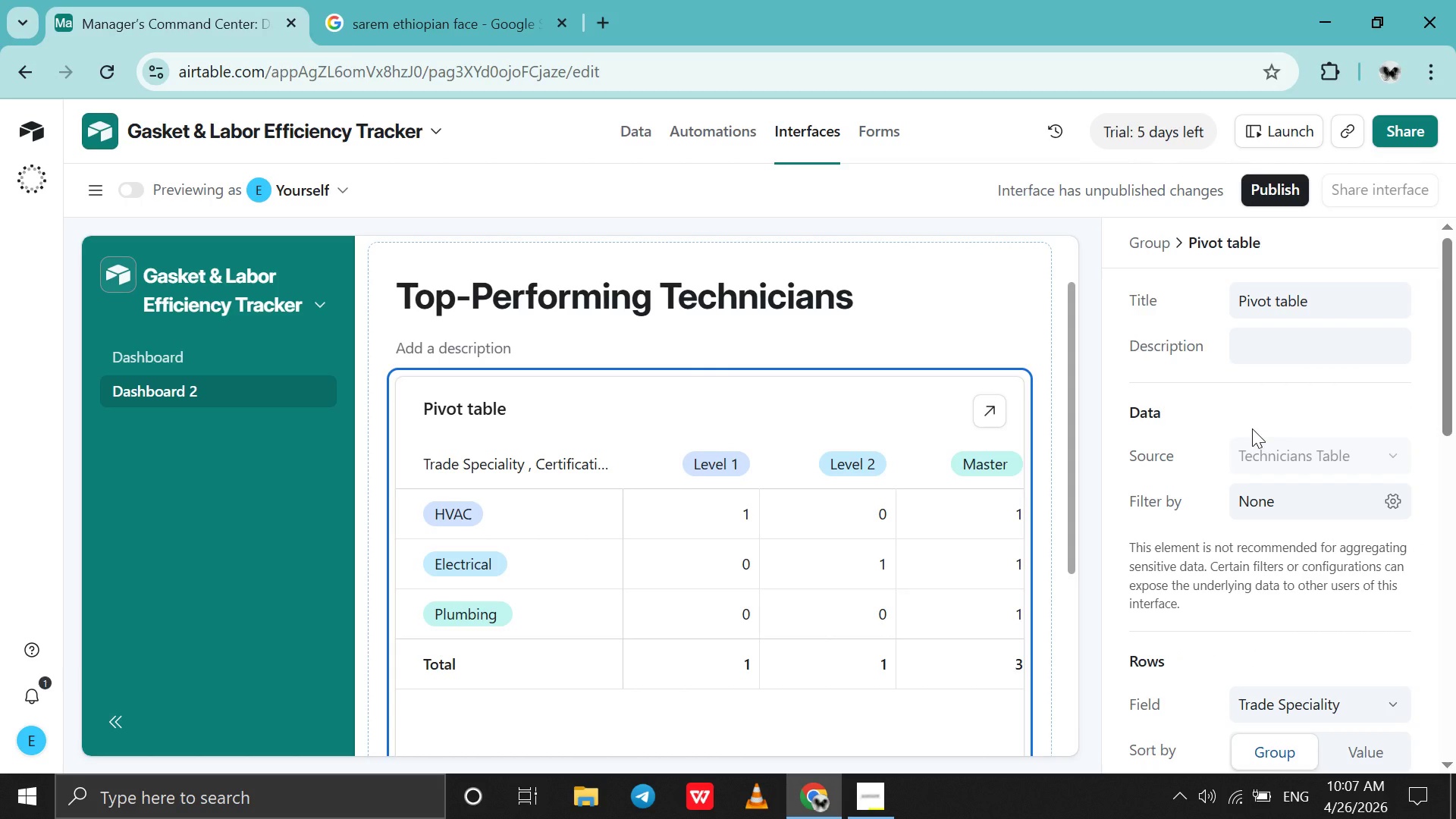 
scroll: coordinate [1252, 428], scroll_direction: down, amount: 6.0
 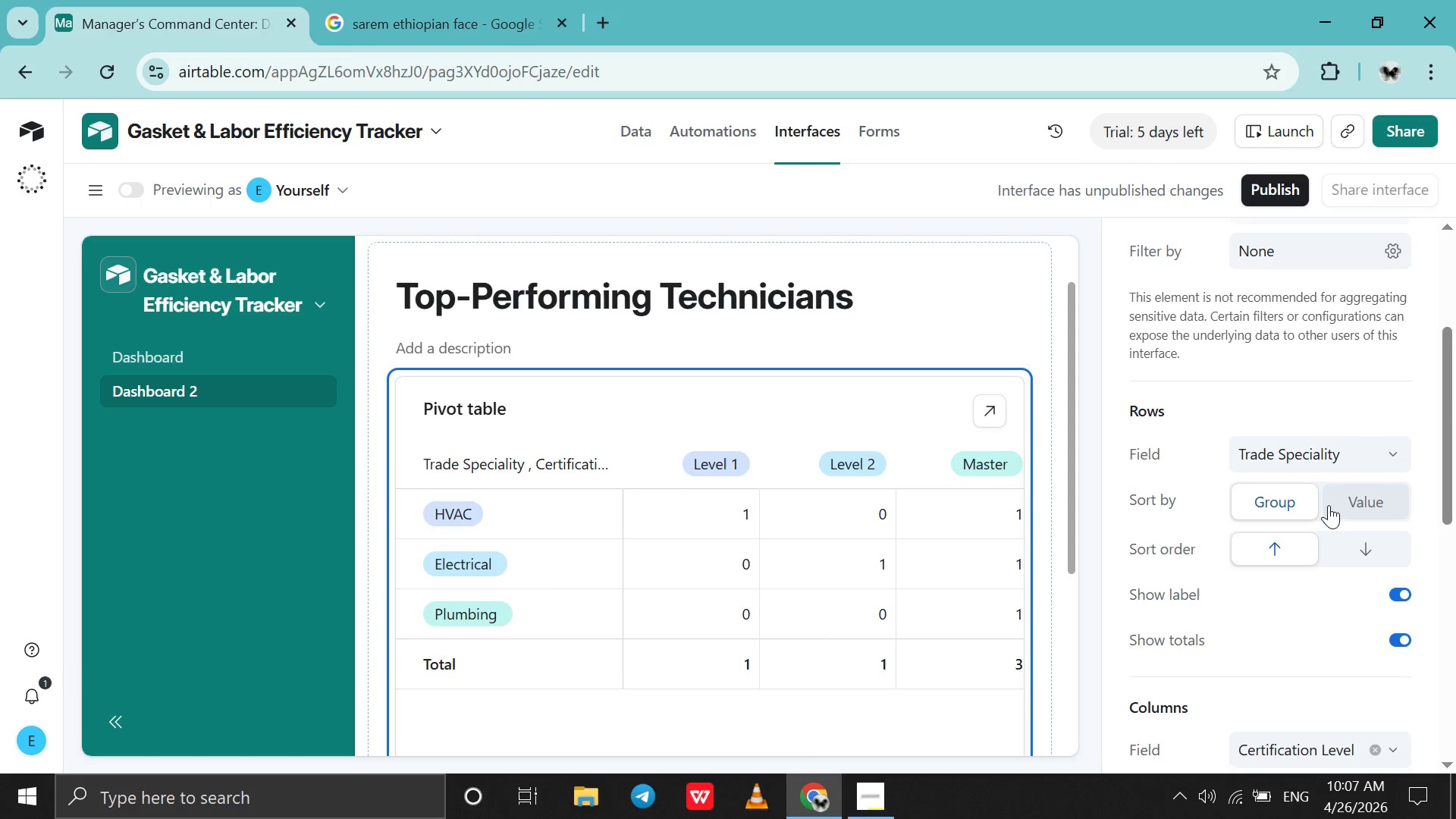 
wait(5.0)
 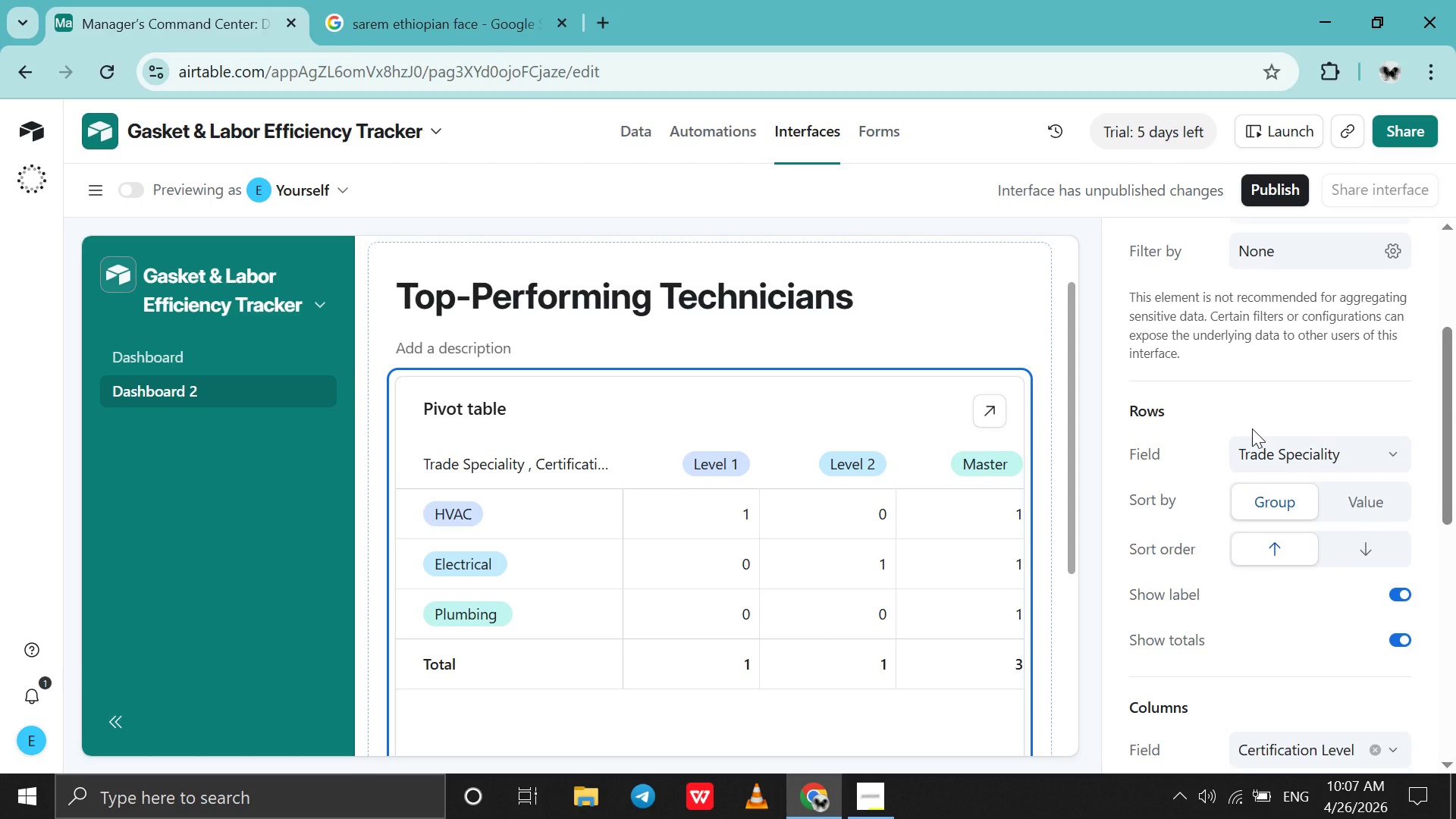 
left_click([1302, 504])
 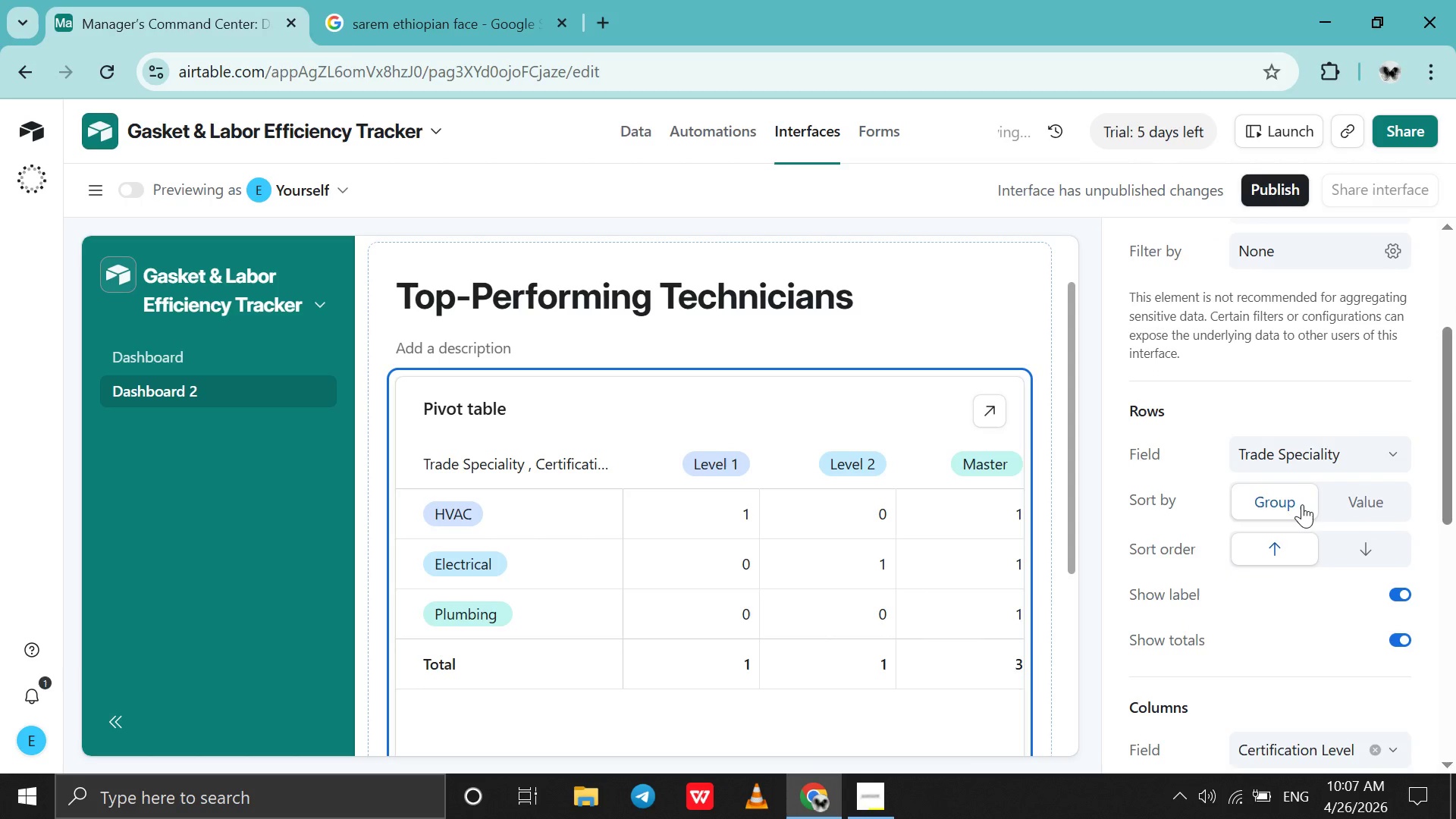 
left_click([1302, 504])
 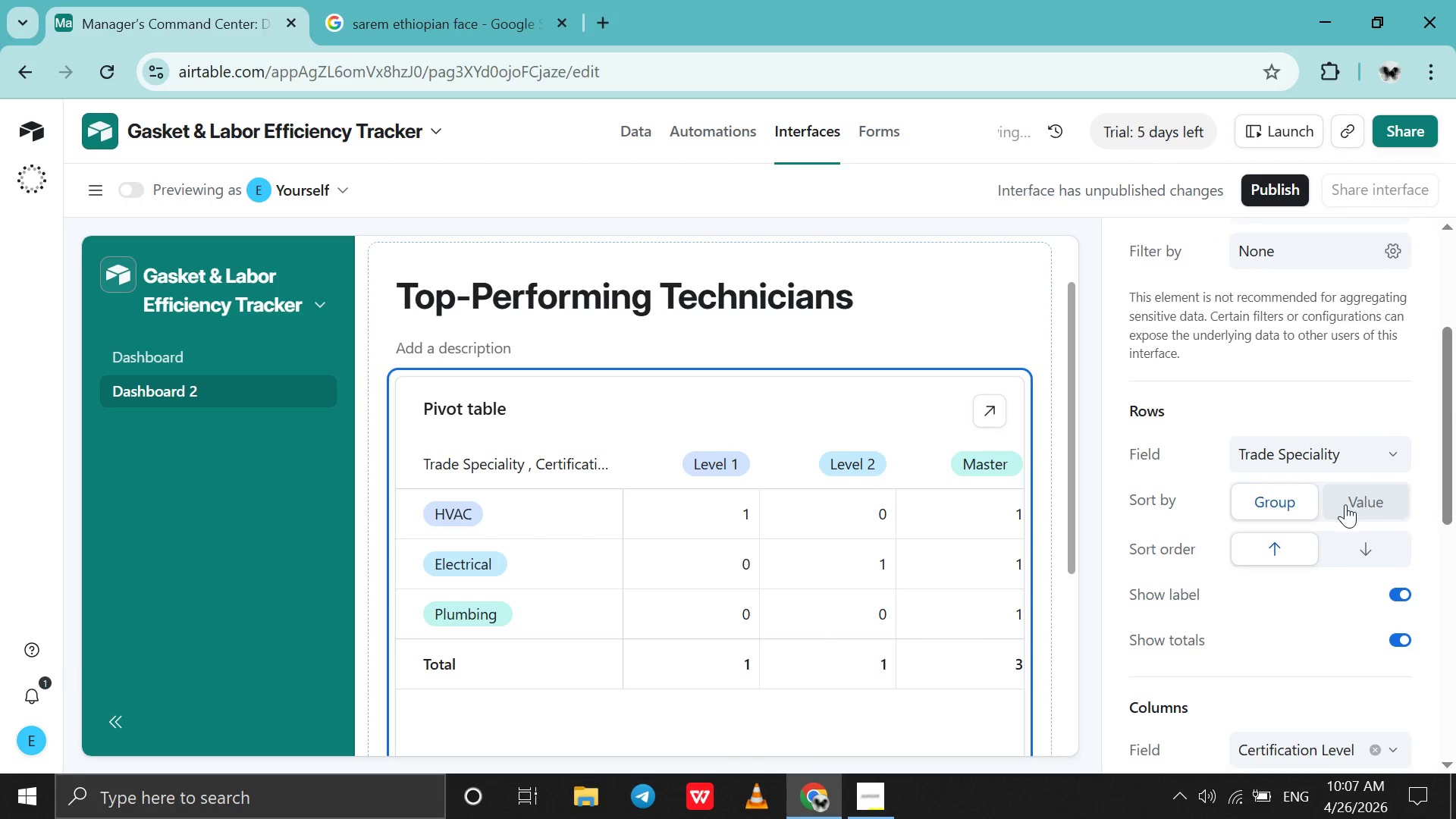 
left_click([1345, 504])
 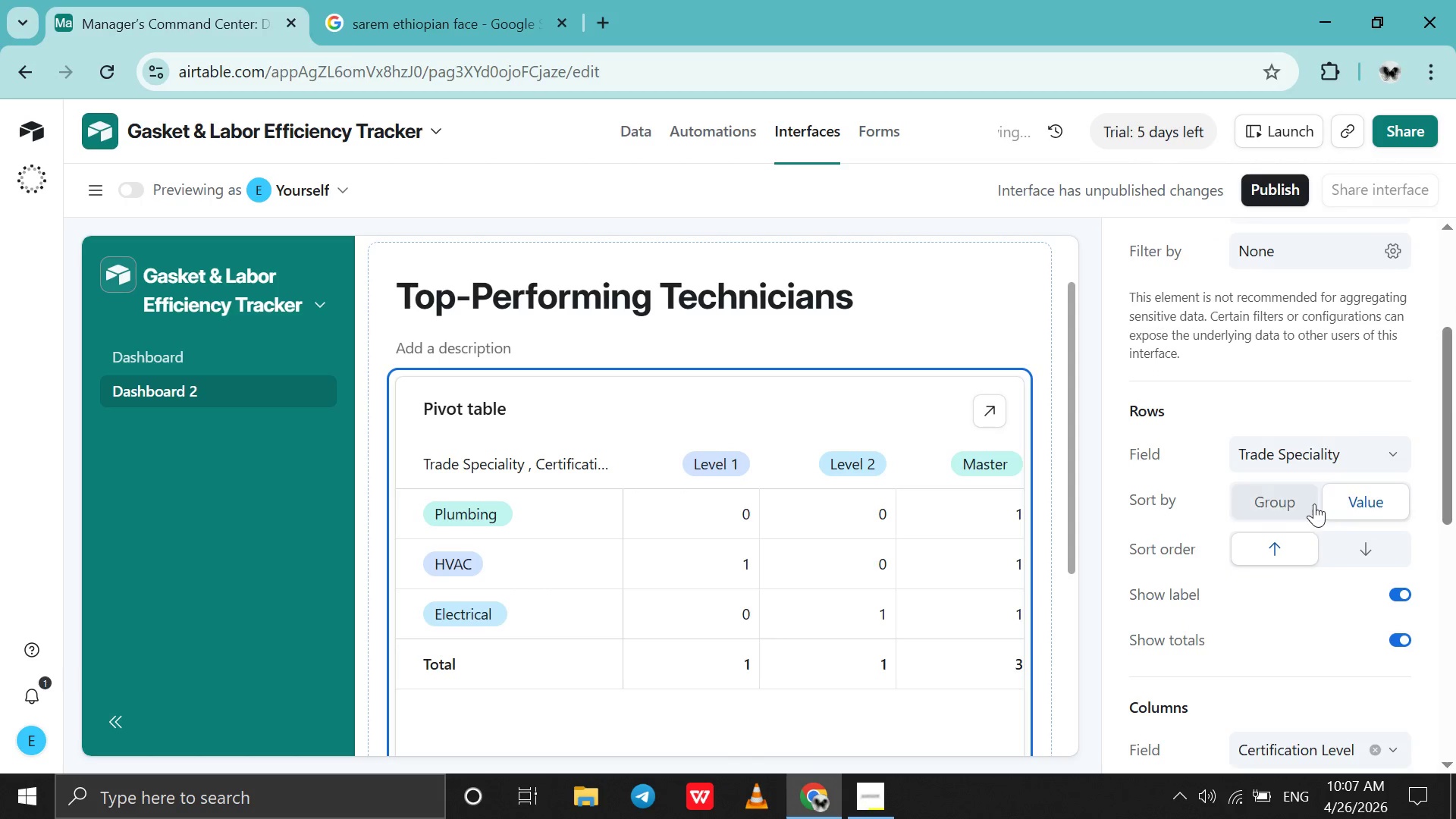 
left_click([1314, 504])
 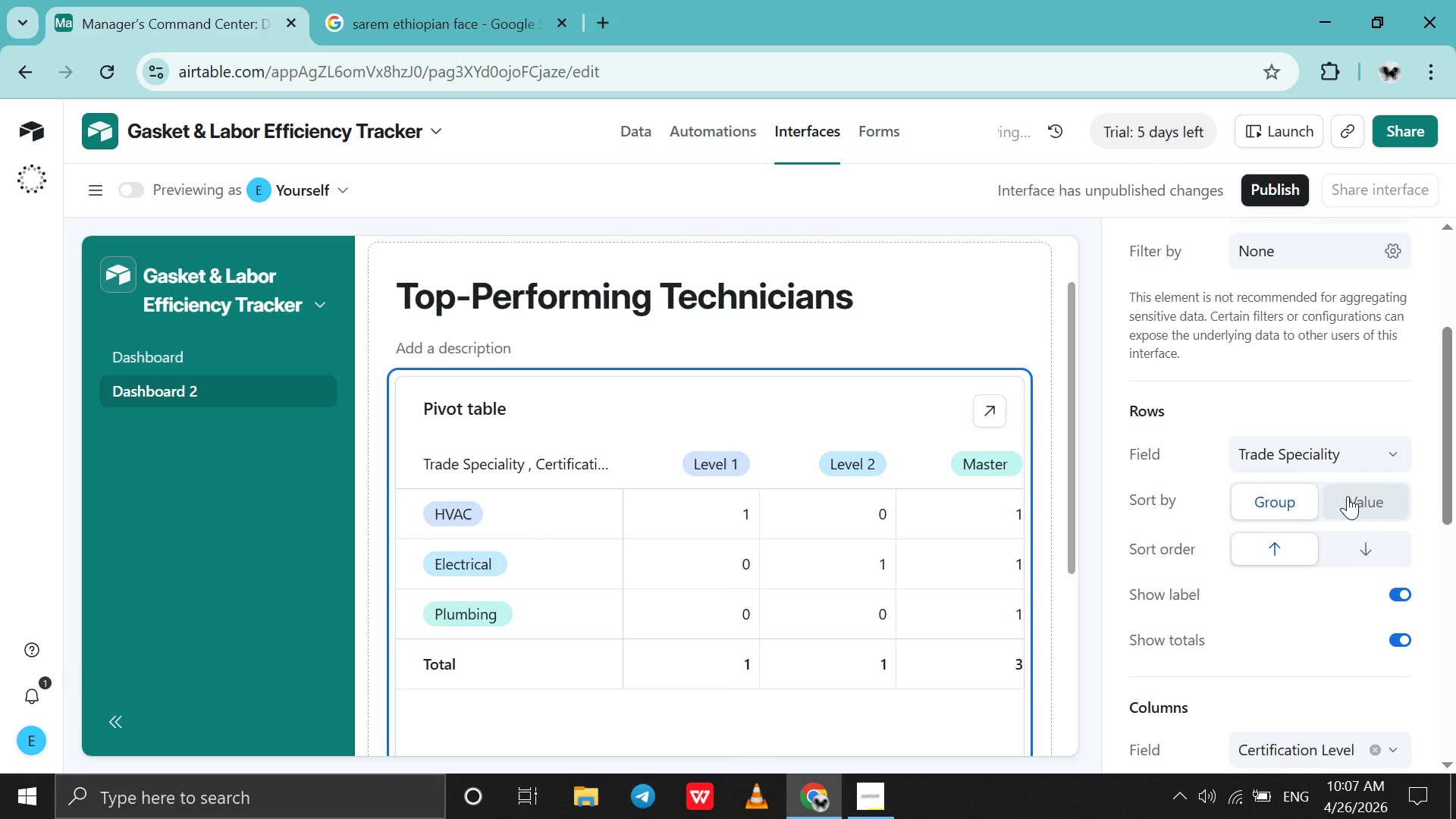 
left_click([1354, 498])
 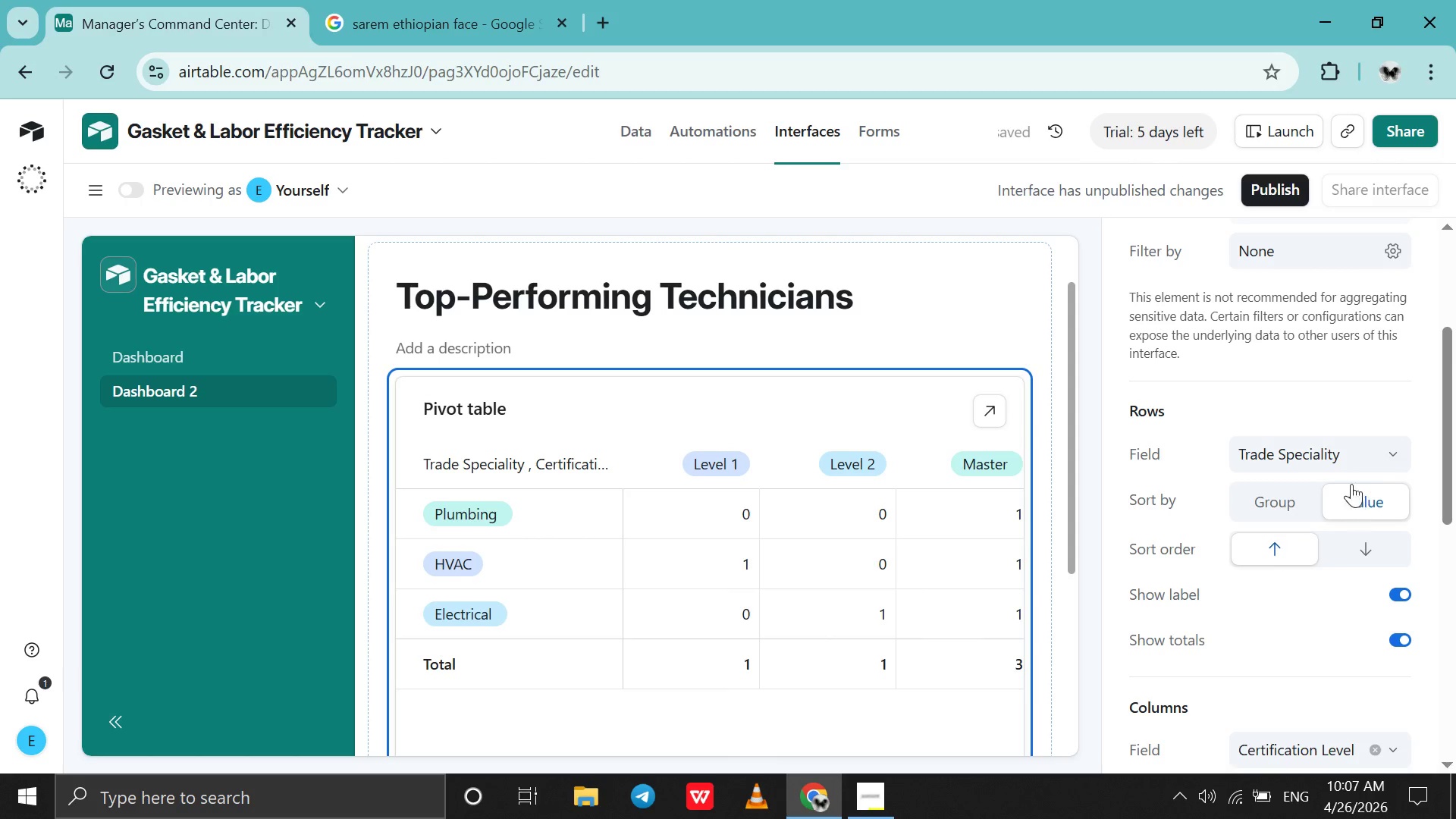 
left_click([1342, 460])
 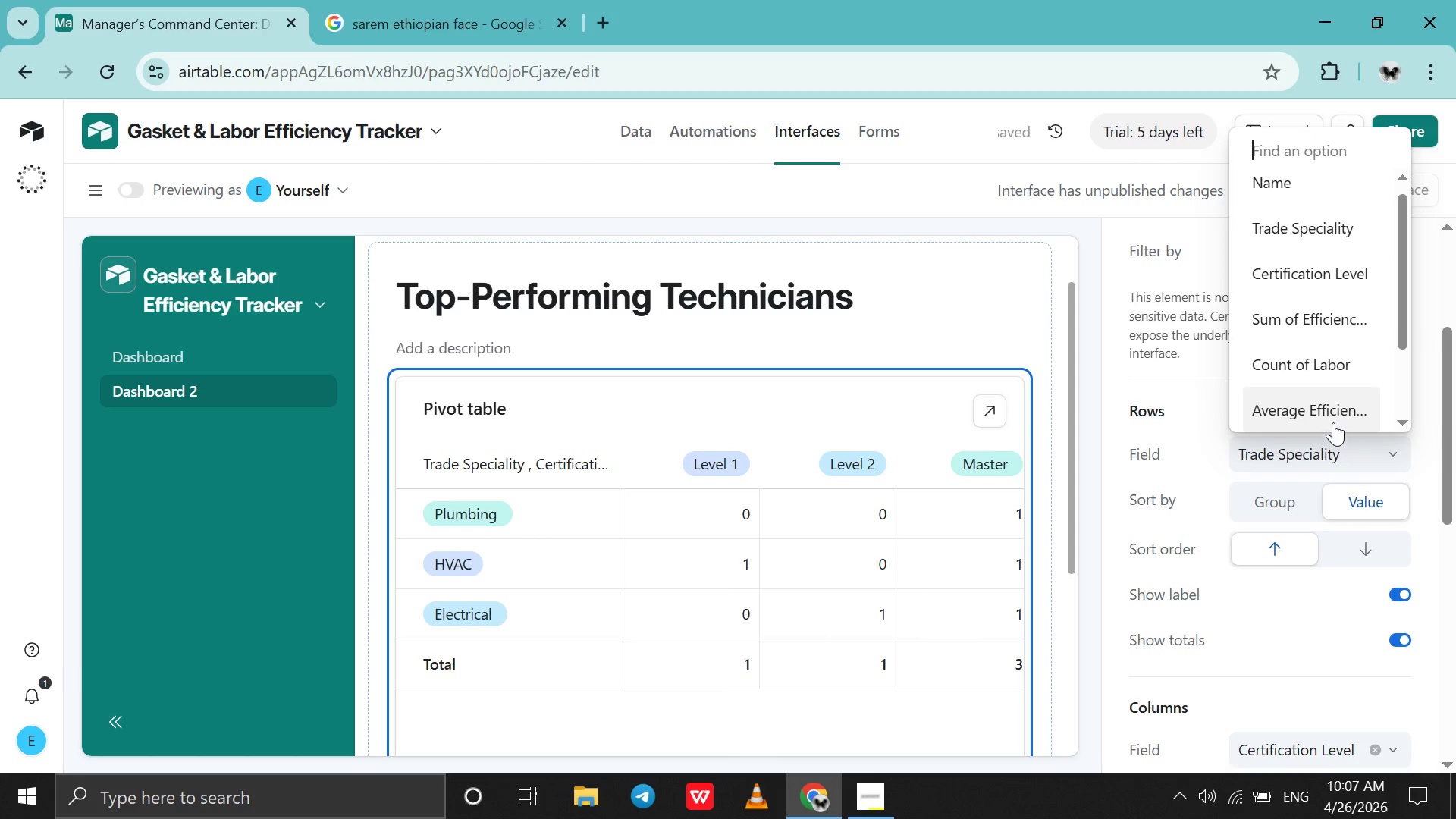 
left_click([1332, 422])
 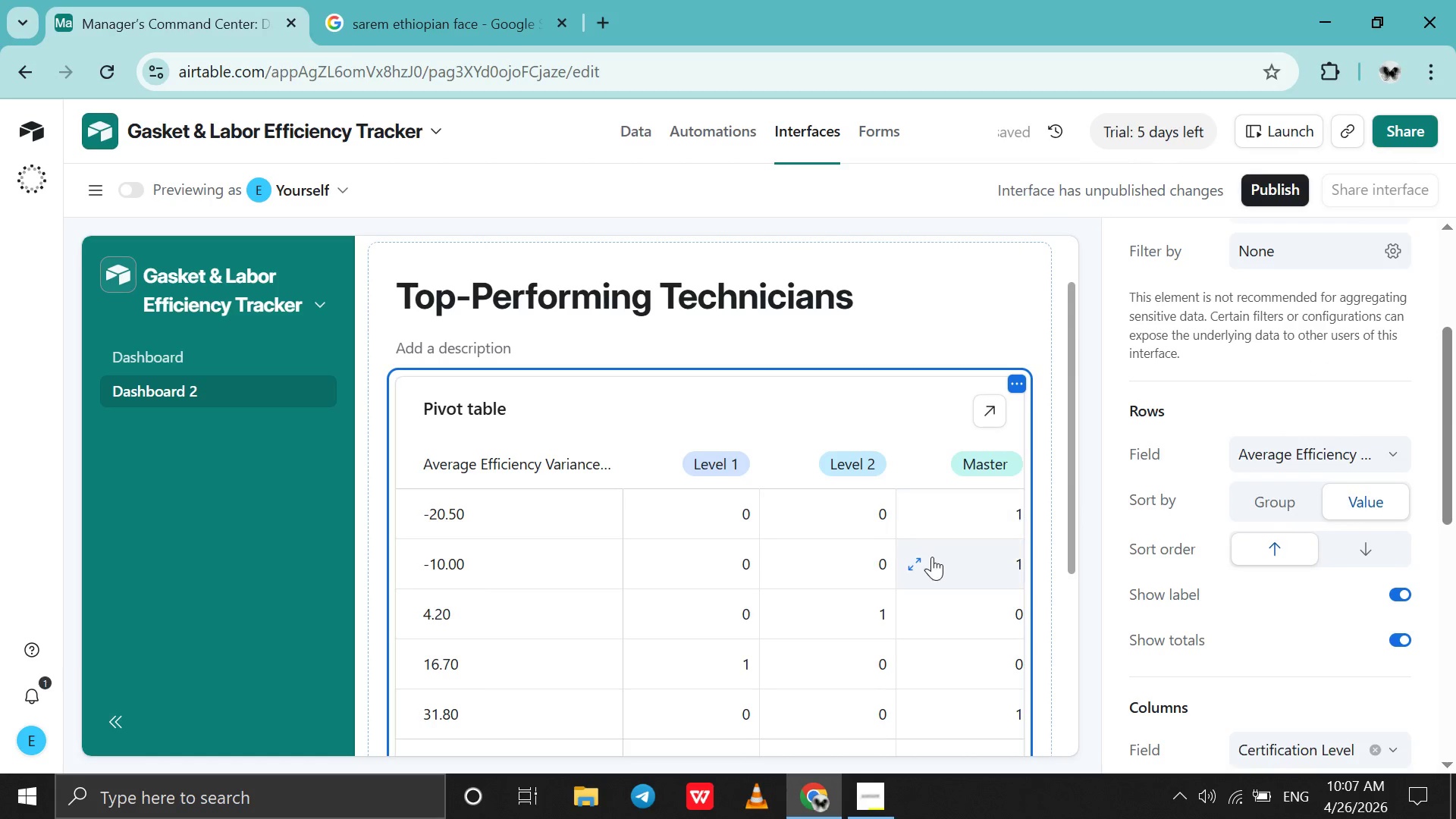 
scroll: coordinate [930, 557], scroll_direction: down, amount: 2.0
 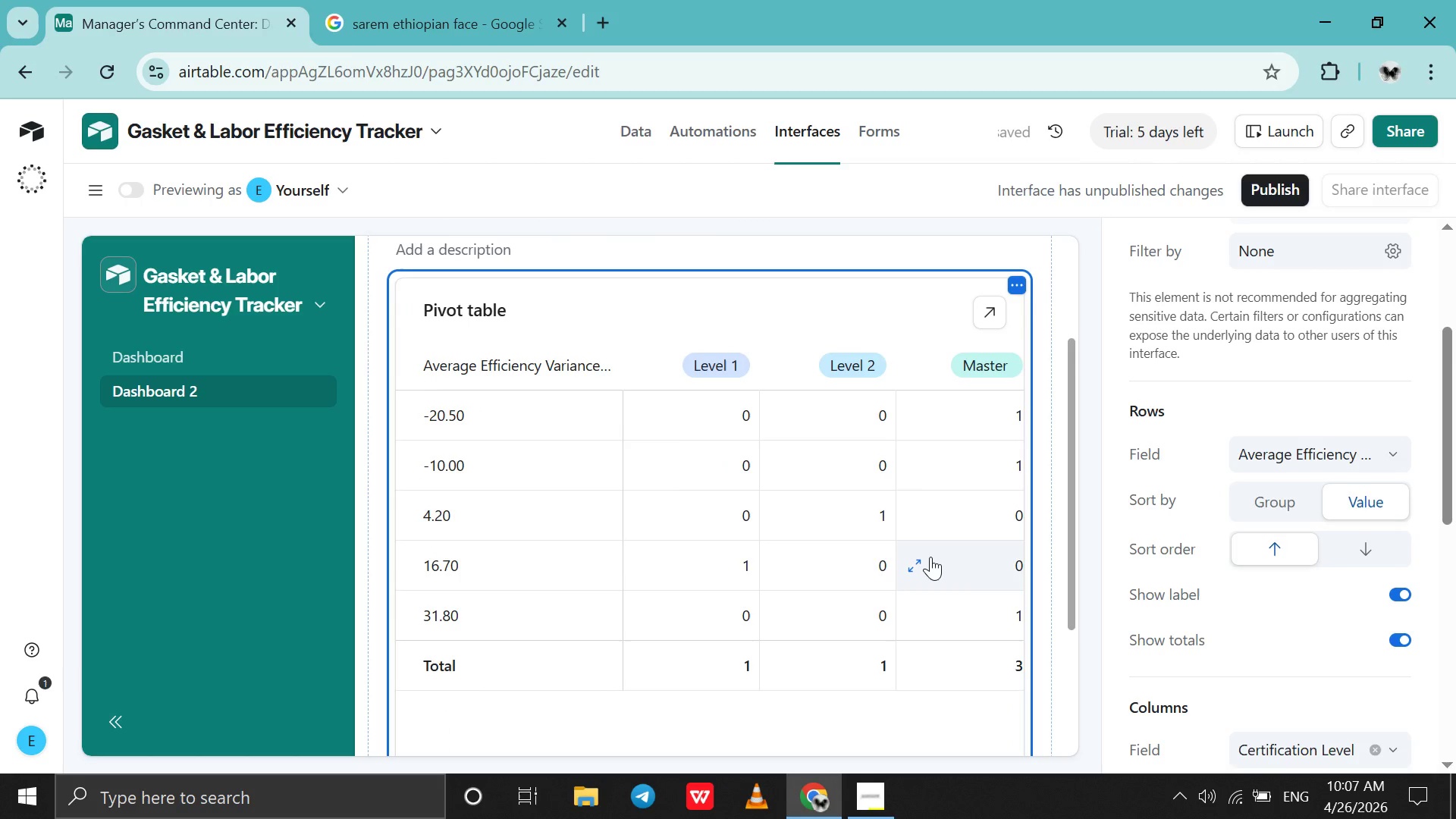 
scroll: coordinate [930, 557], scroll_direction: none, amount: 0.0
 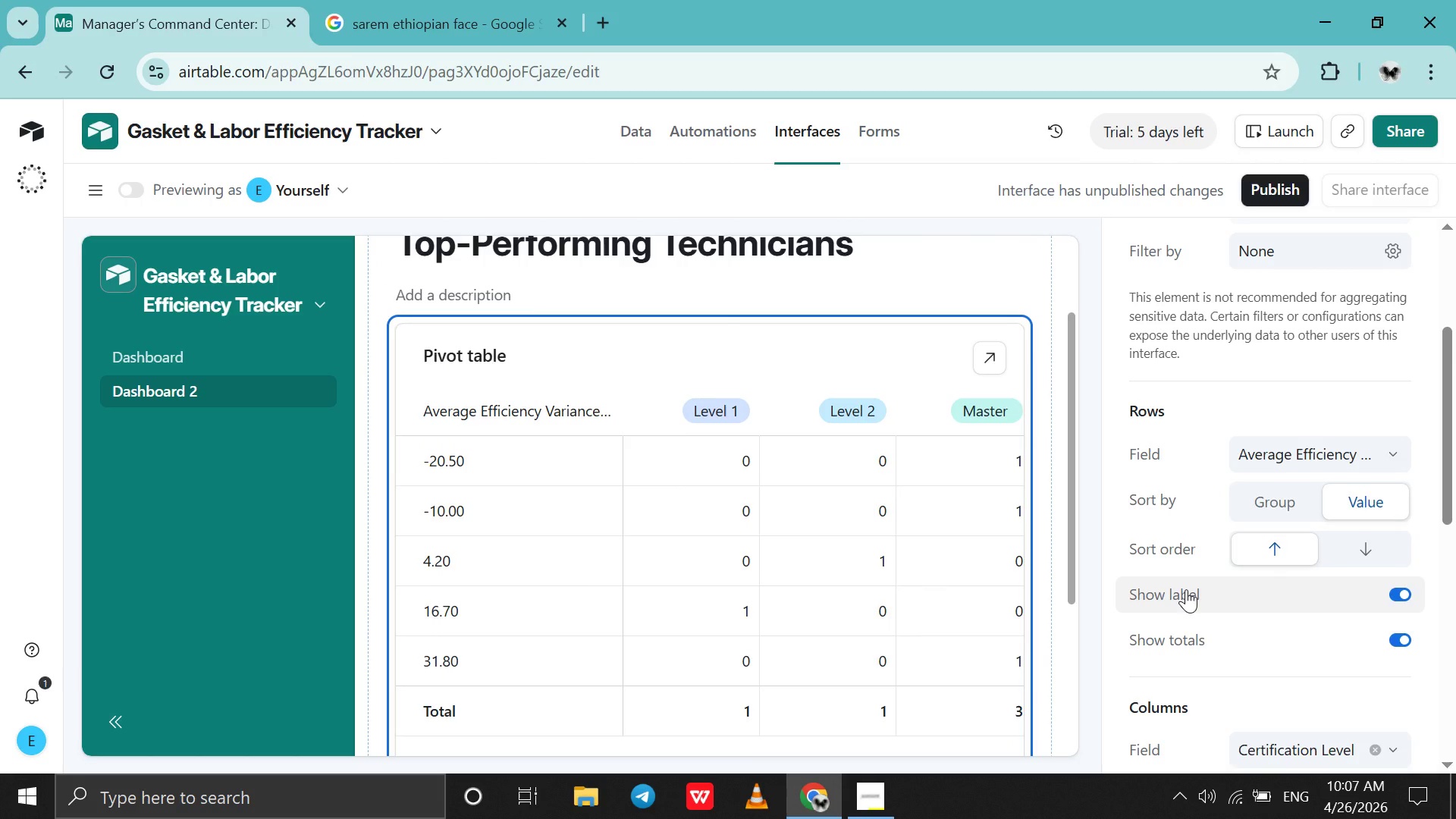 
scroll: coordinate [1186, 589], scroll_direction: down, amount: 4.0
 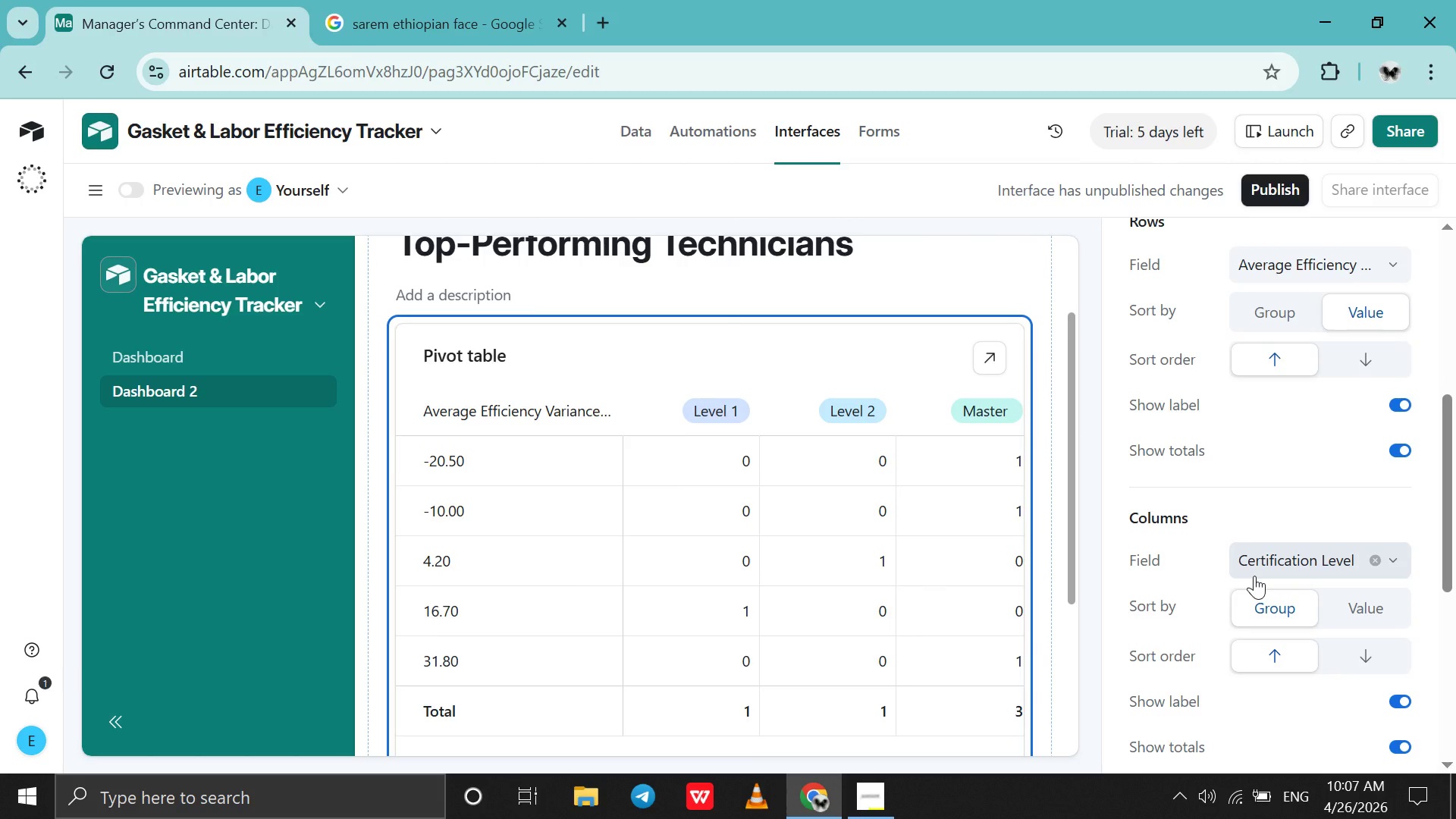 
left_click([1254, 576])
 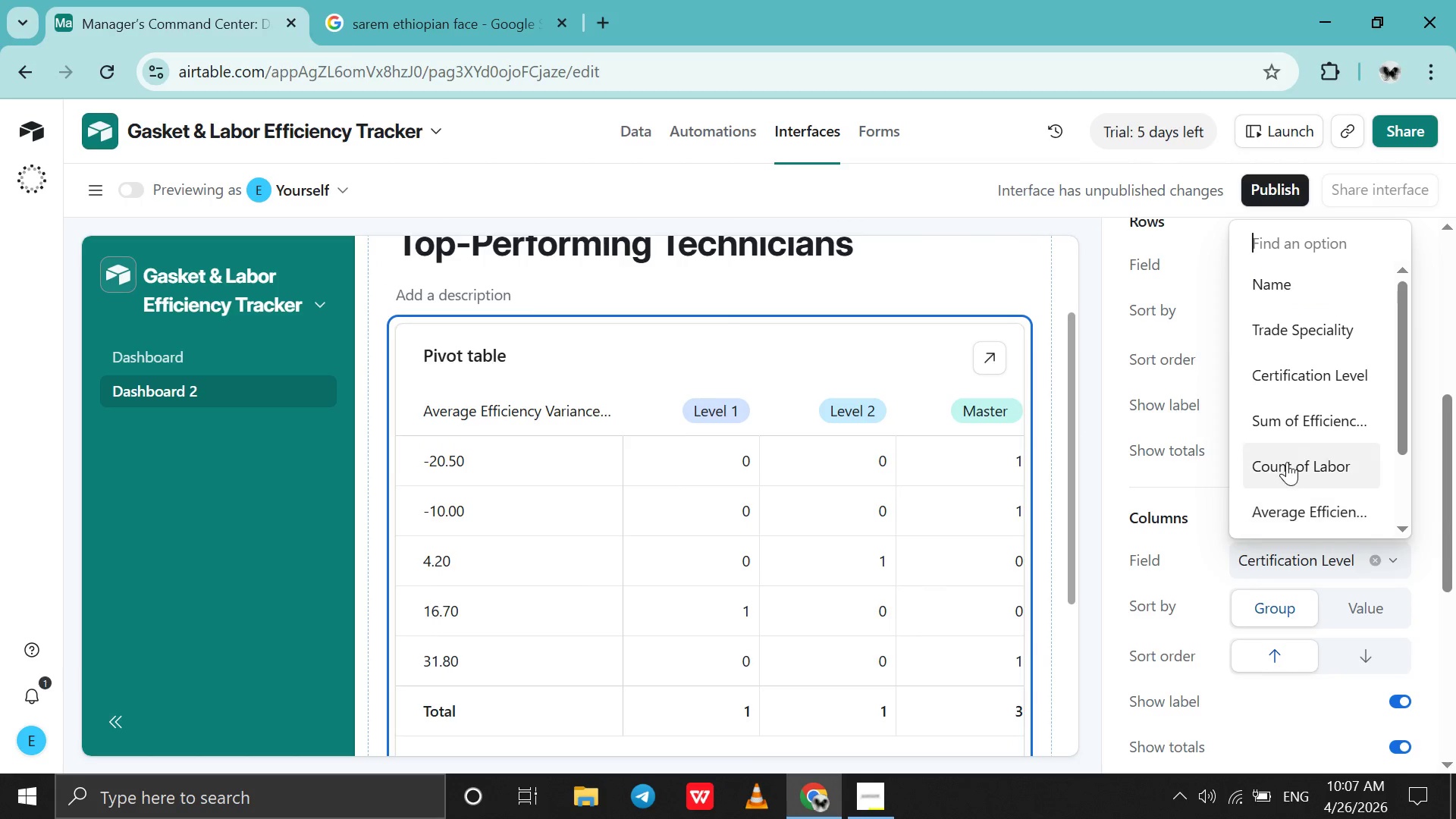 
scroll: coordinate [1287, 462], scroll_direction: up, amount: 1.0
 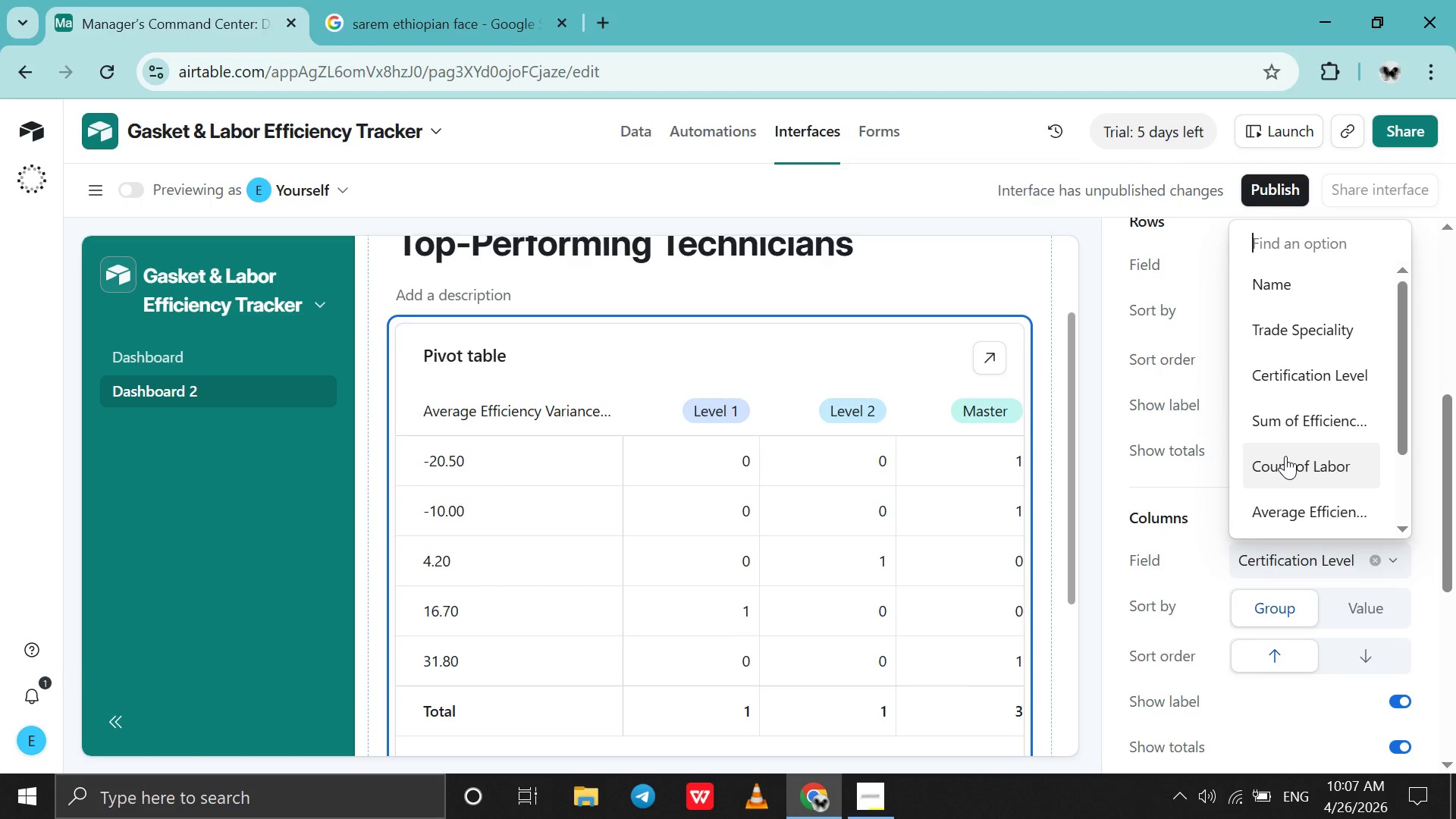 
wait(6.61)
 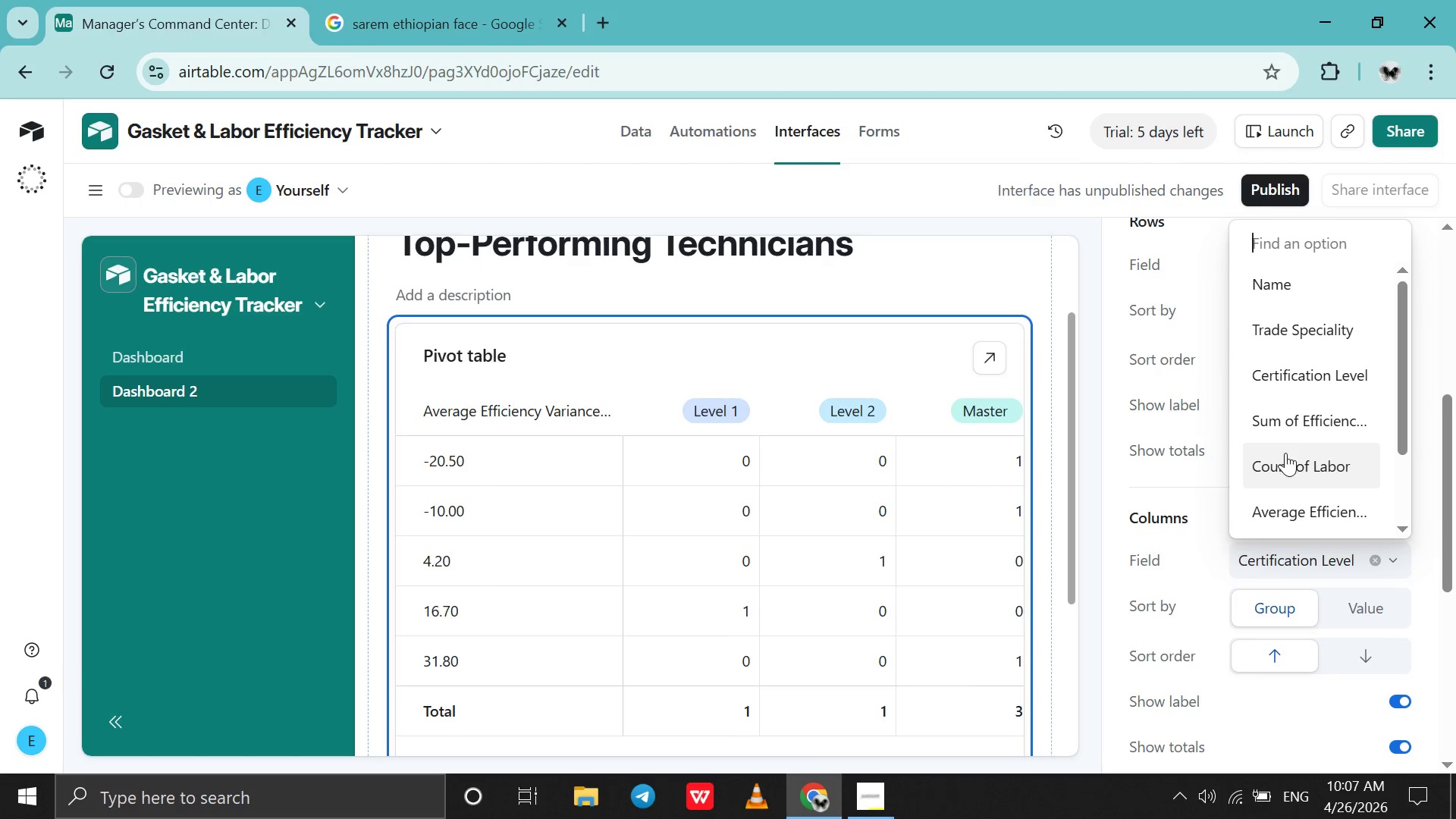 
left_click([889, 803])